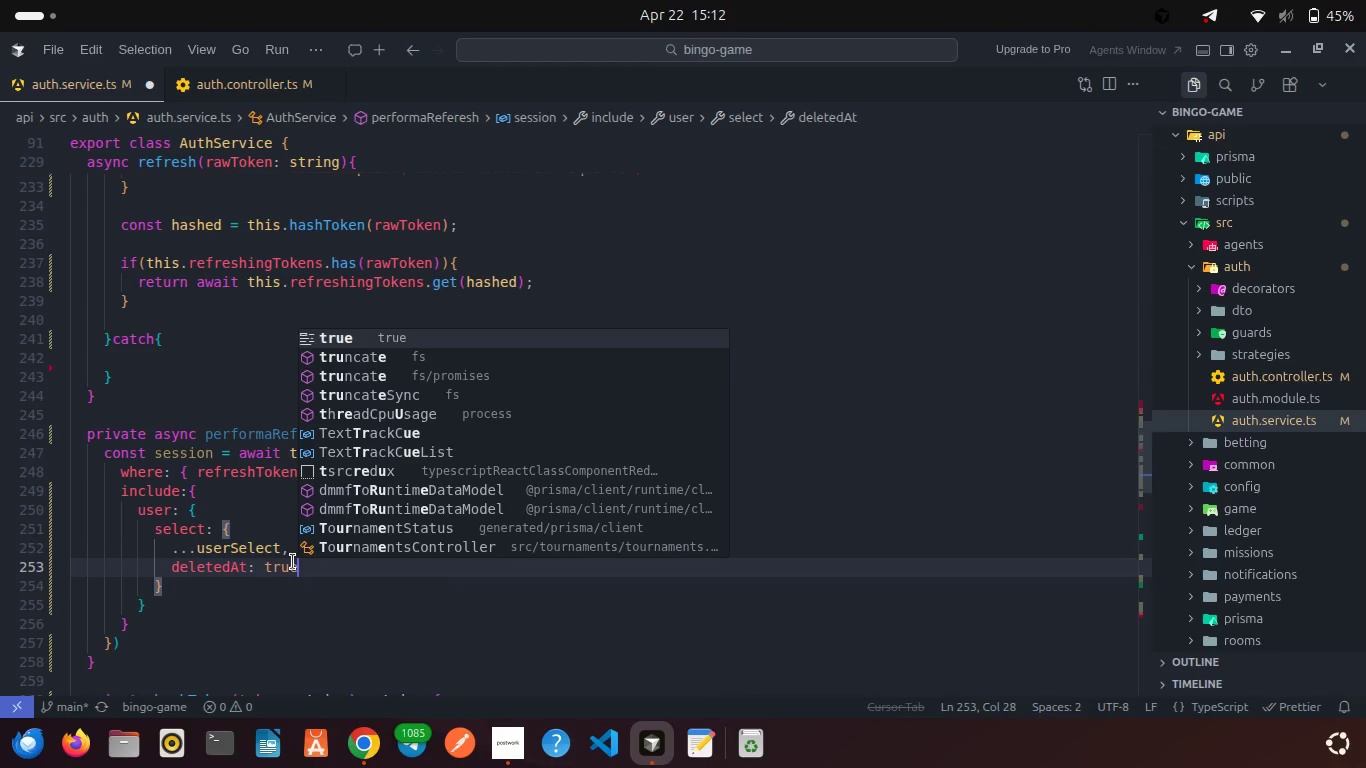 
left_click([210, 534])
 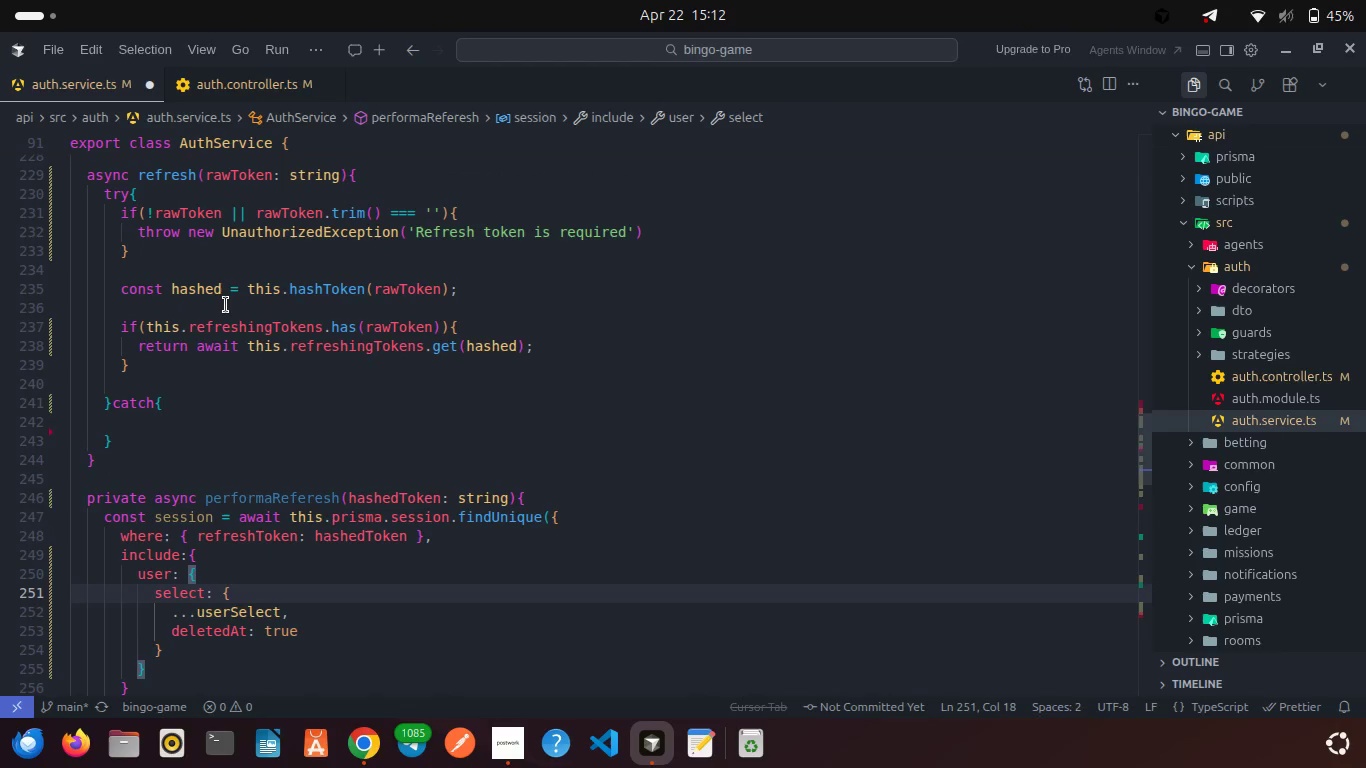 
wait(6.04)
 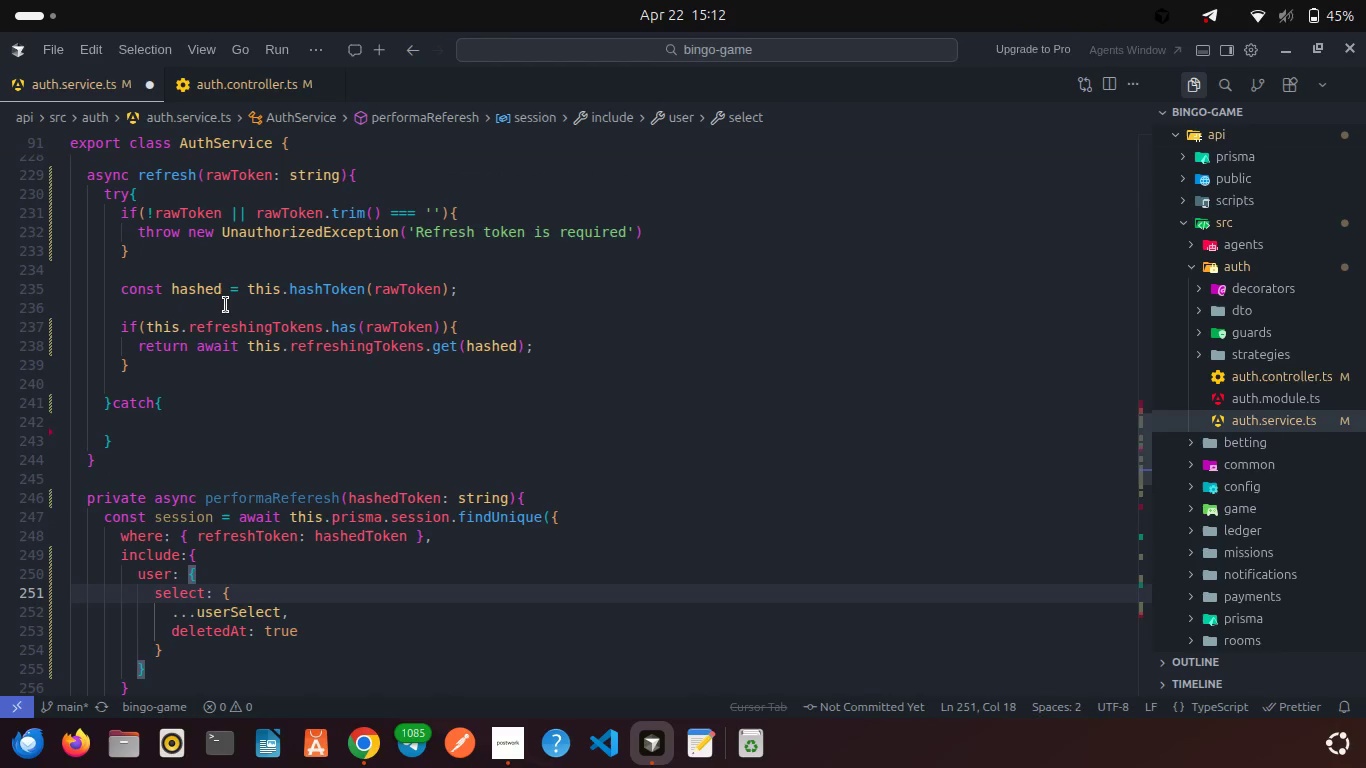 
scroll: coordinate [350, 312], scroll_direction: up, amount: 1.0
 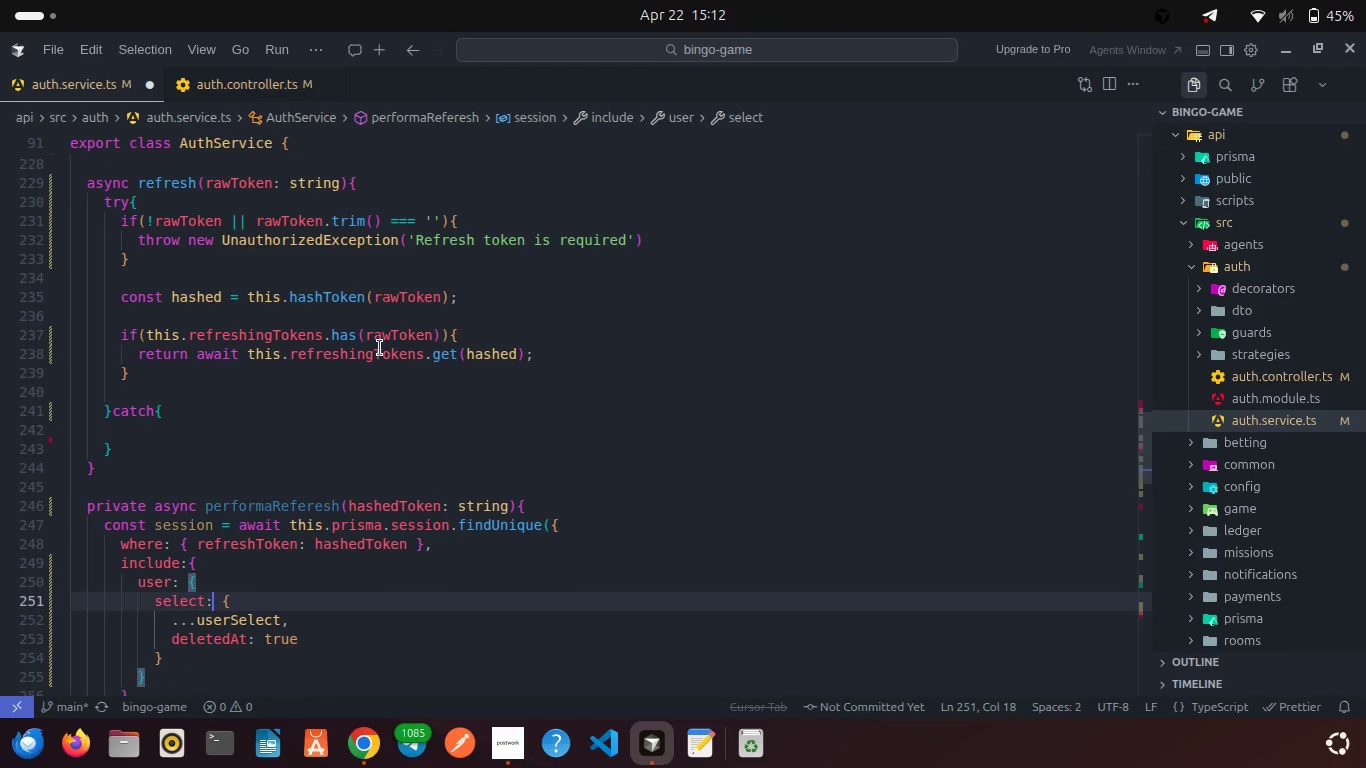 
left_click([219, 307])
 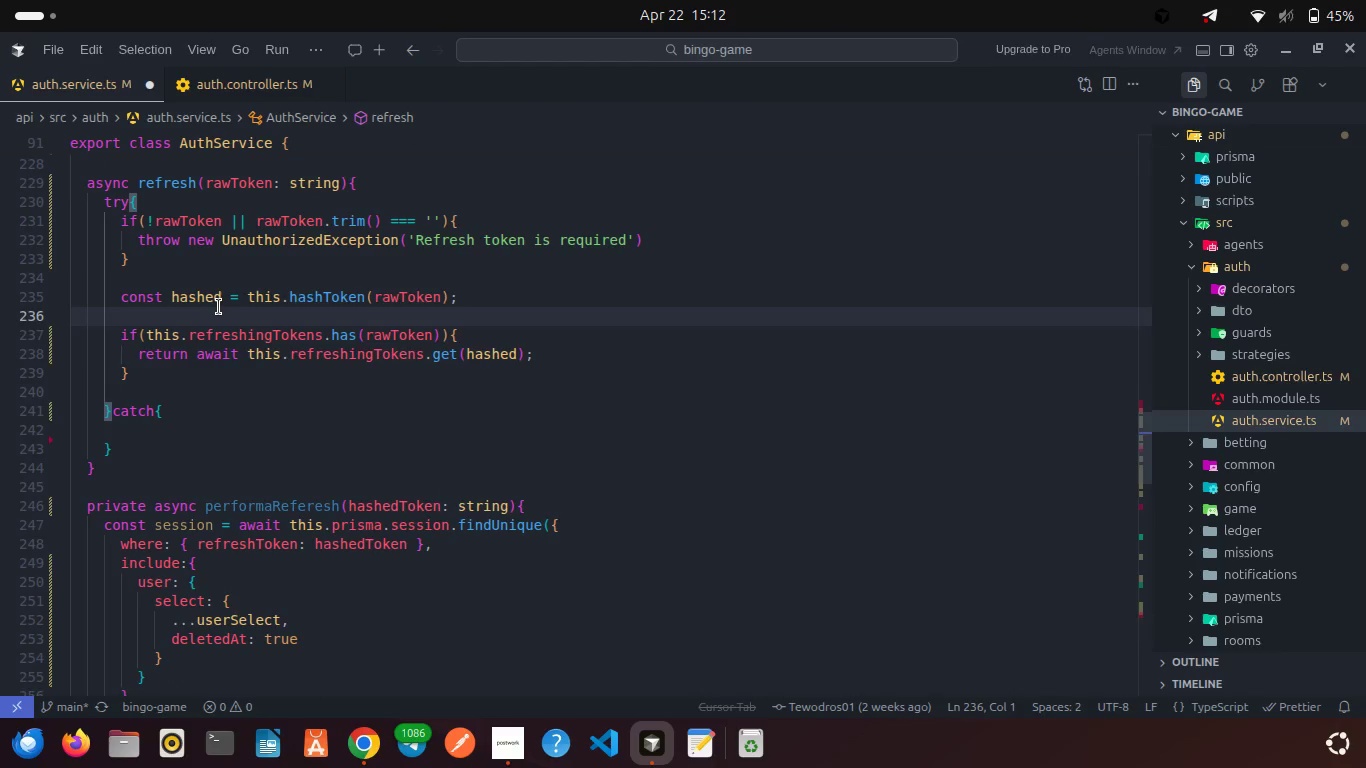 
key(Enter)
 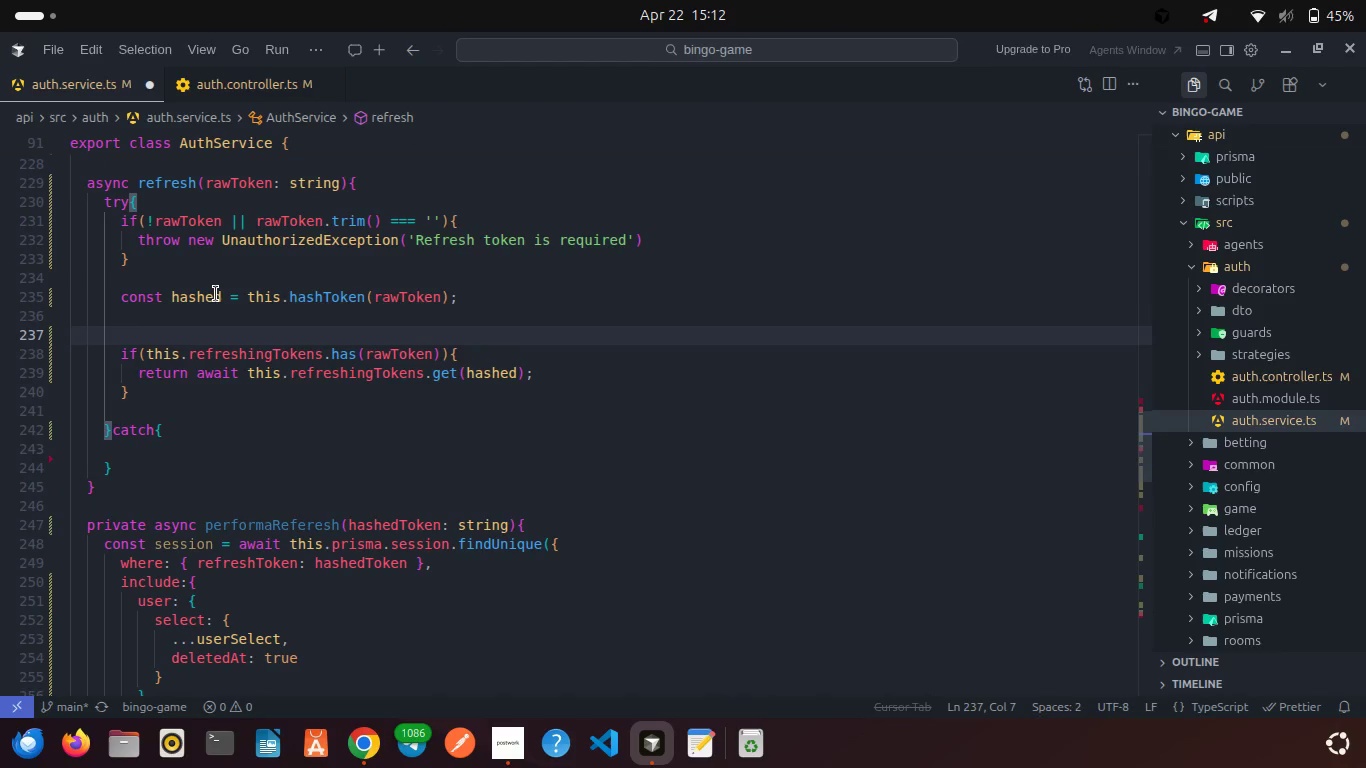 
type(const rfresh)
 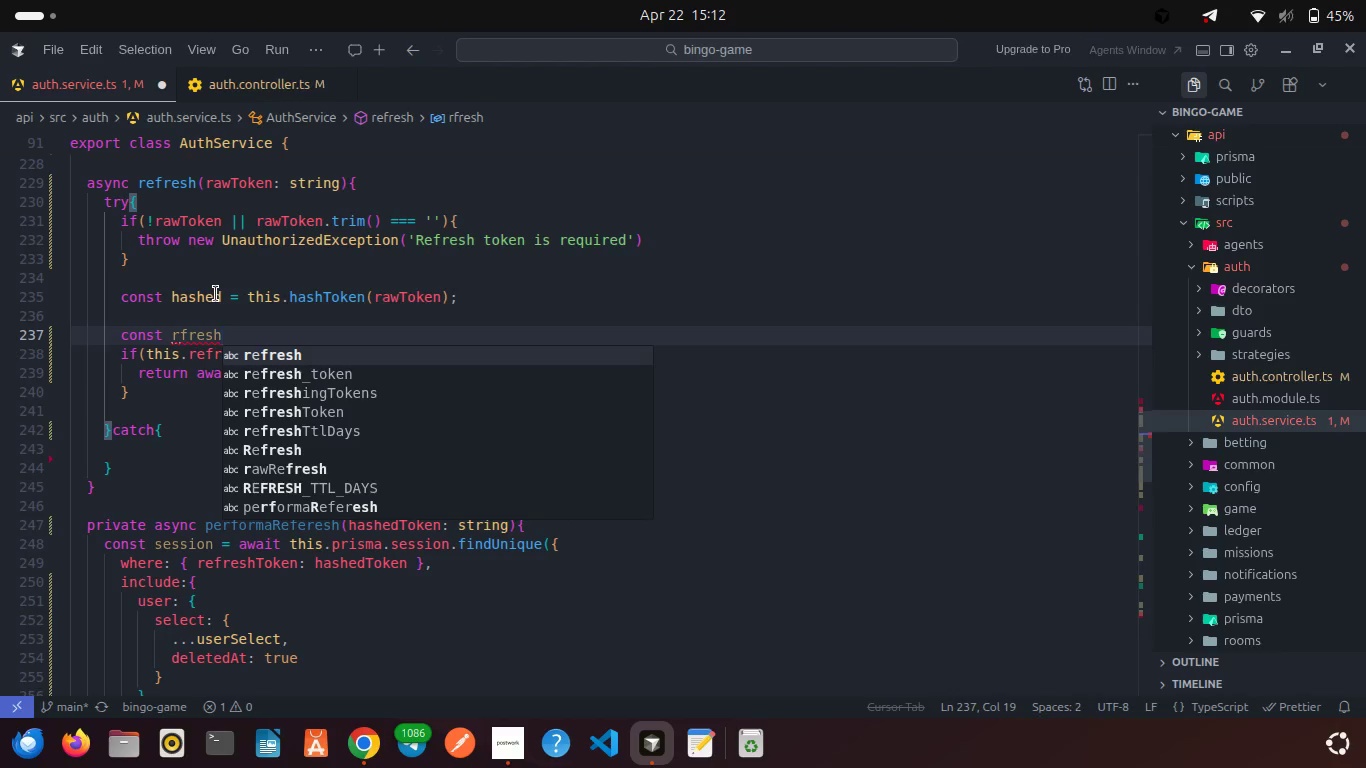 
wait(7.19)
 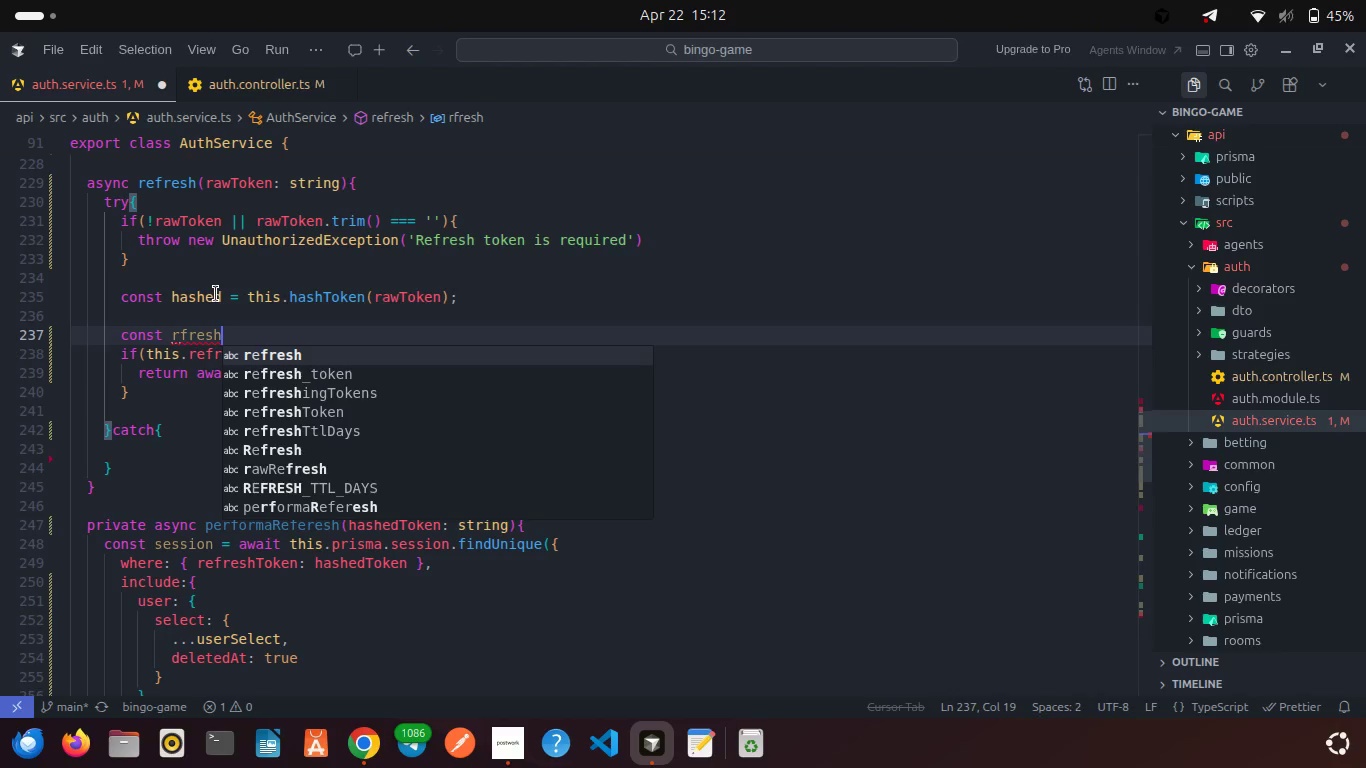 
hold_key(key=ShiftLeft, duration=0.42)
 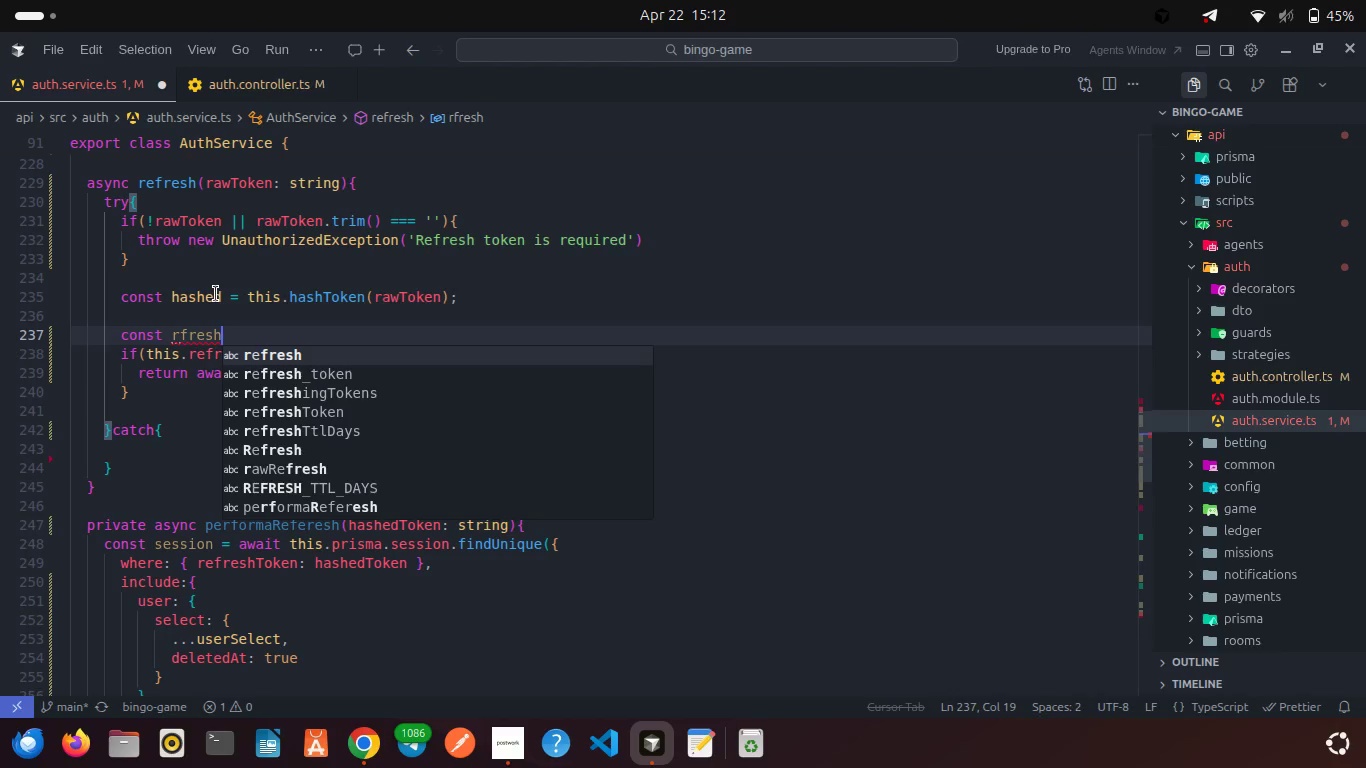 
key(Backspace)
type(hPromise = this.pe)
 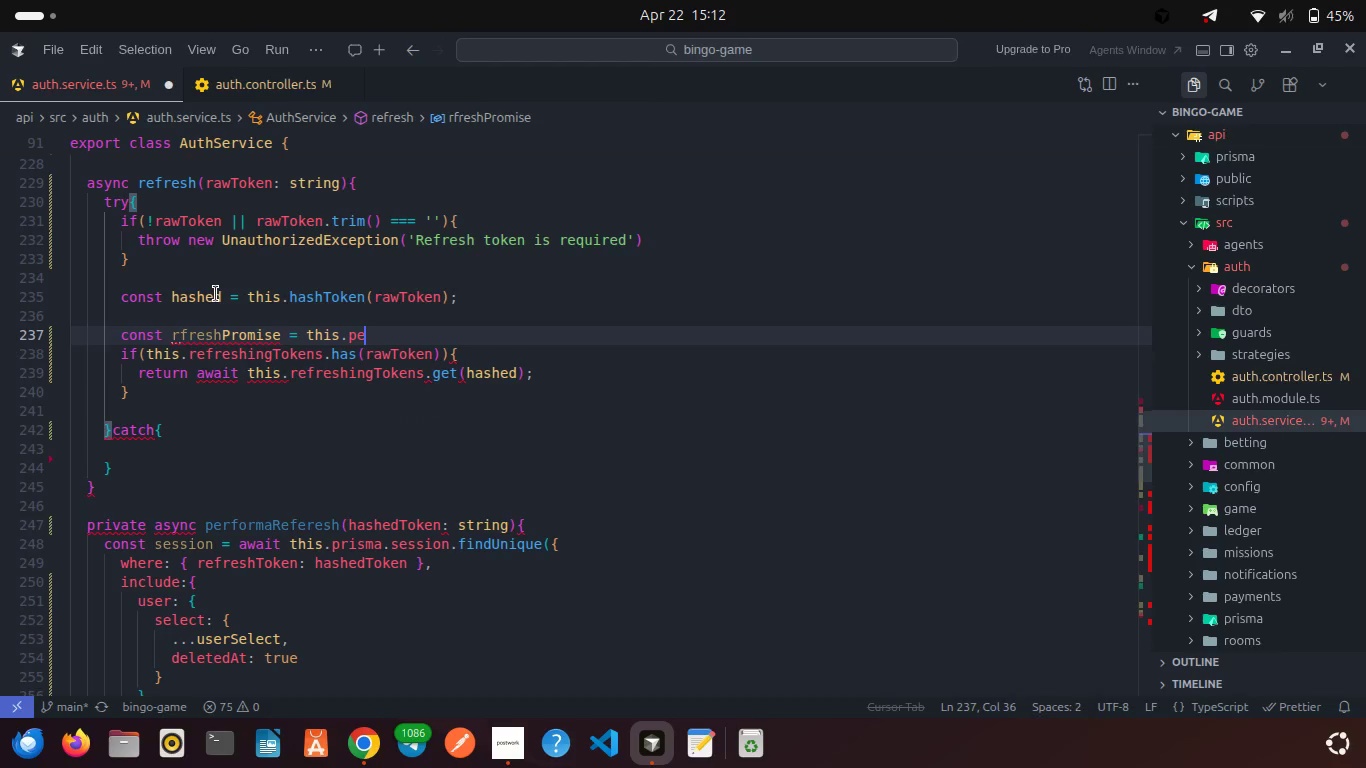 
key(Enter)
 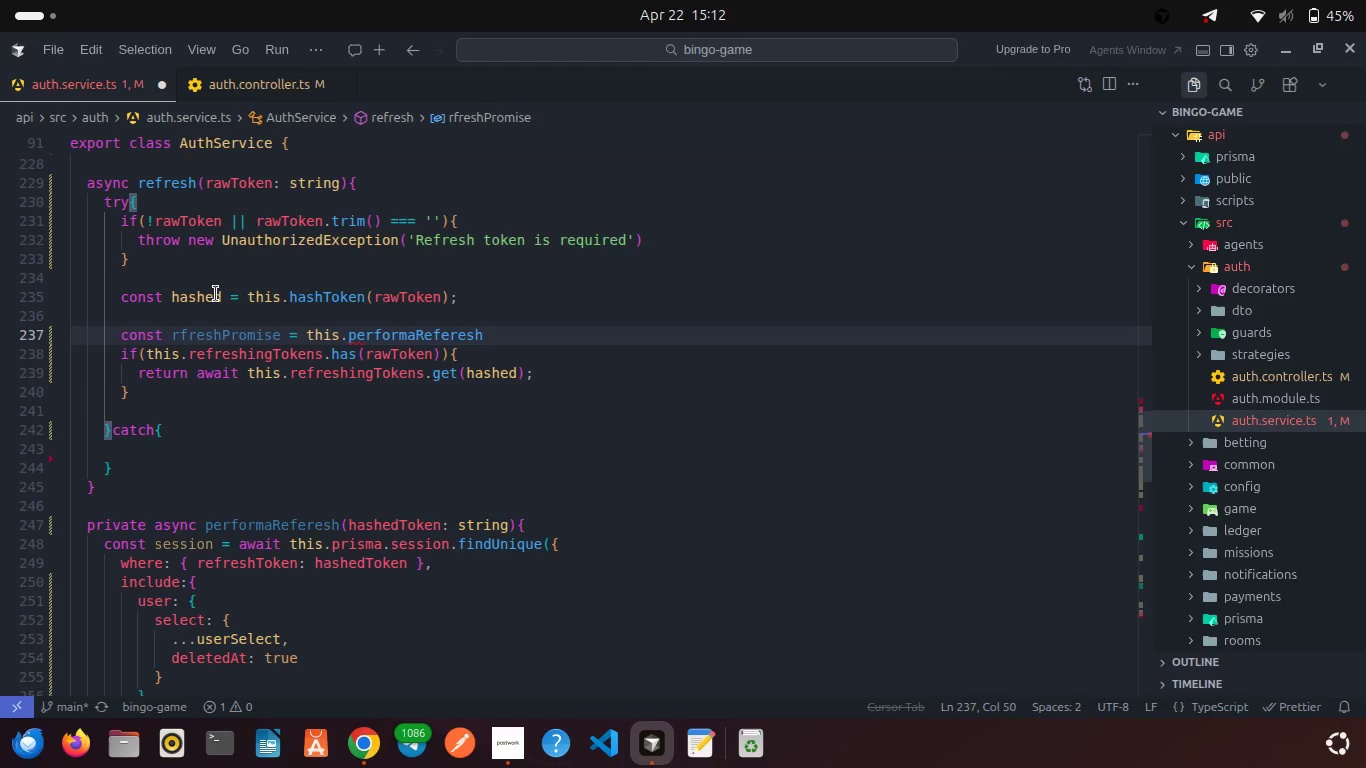 
type((hash)
 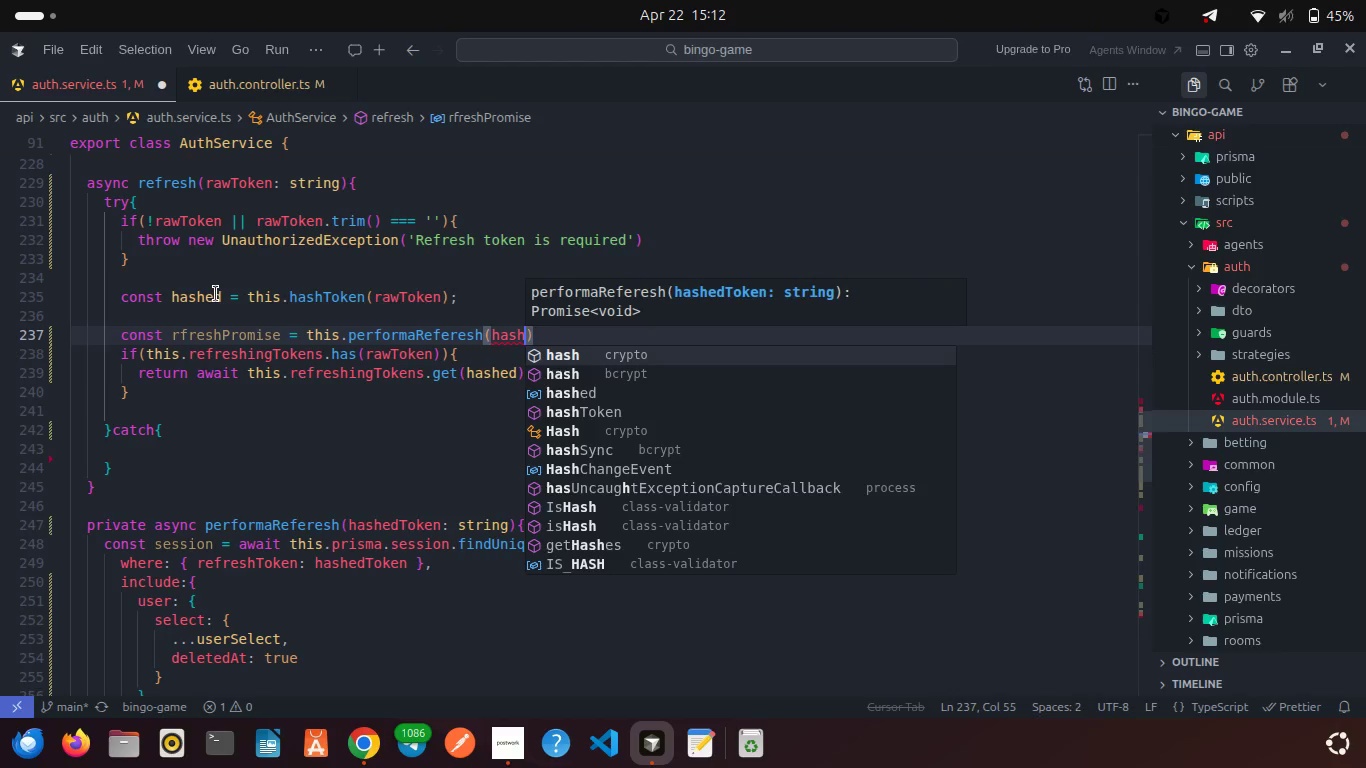 
key(ArrowDown)
 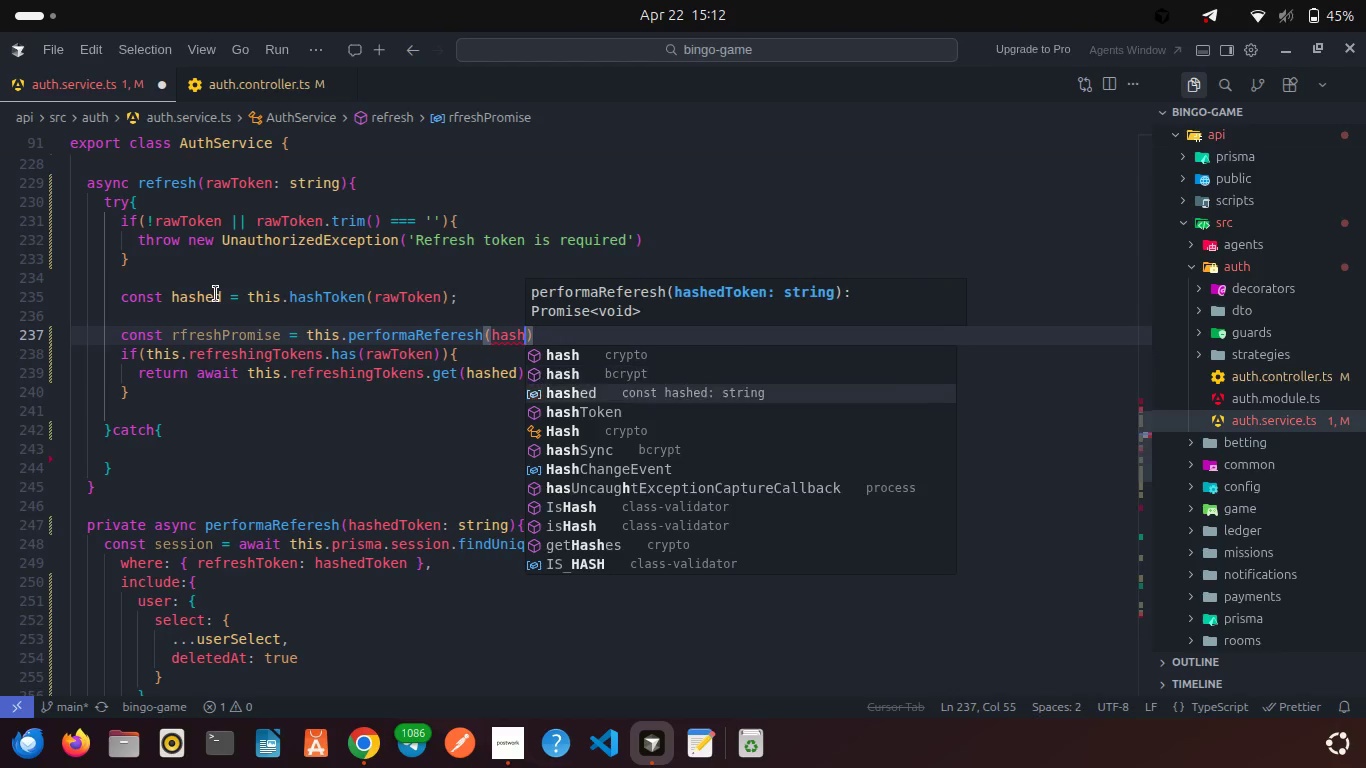 
key(ArrowDown)
 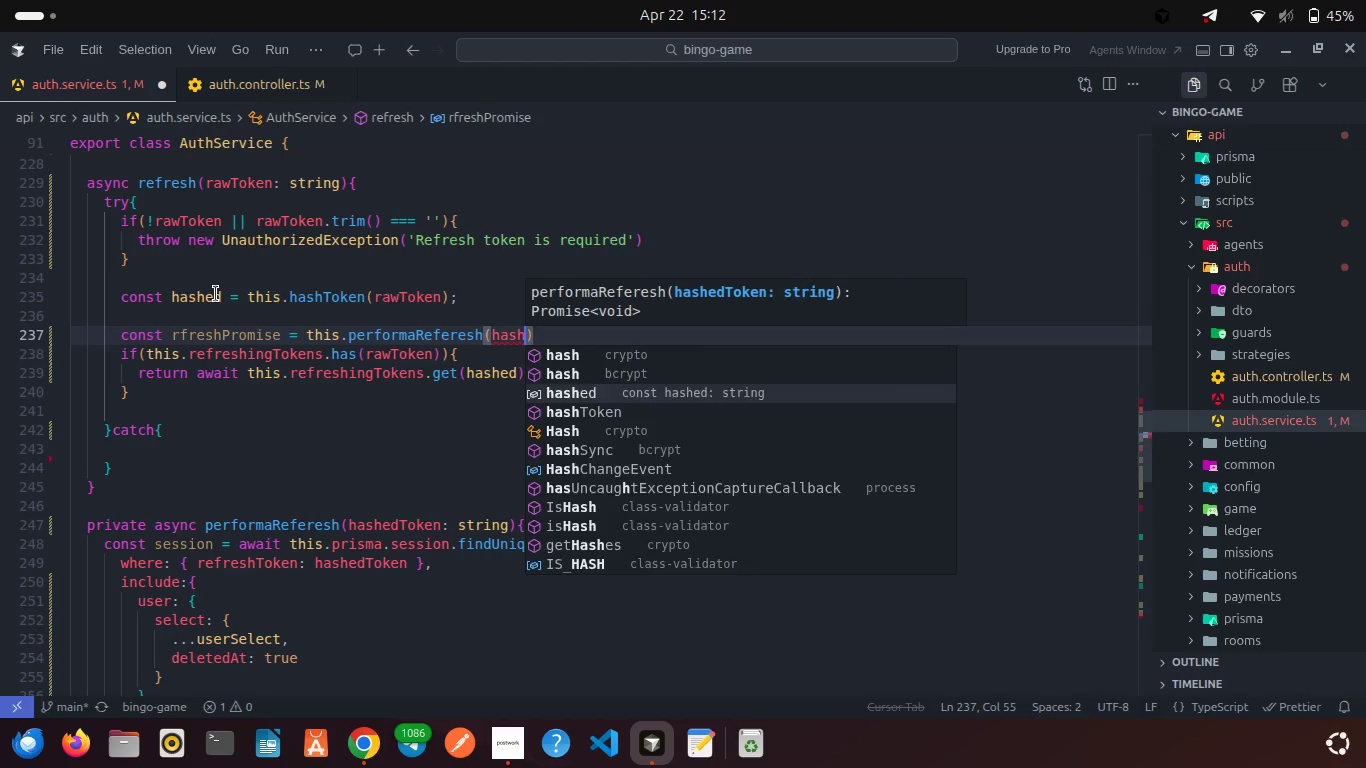 
key(Enter)
 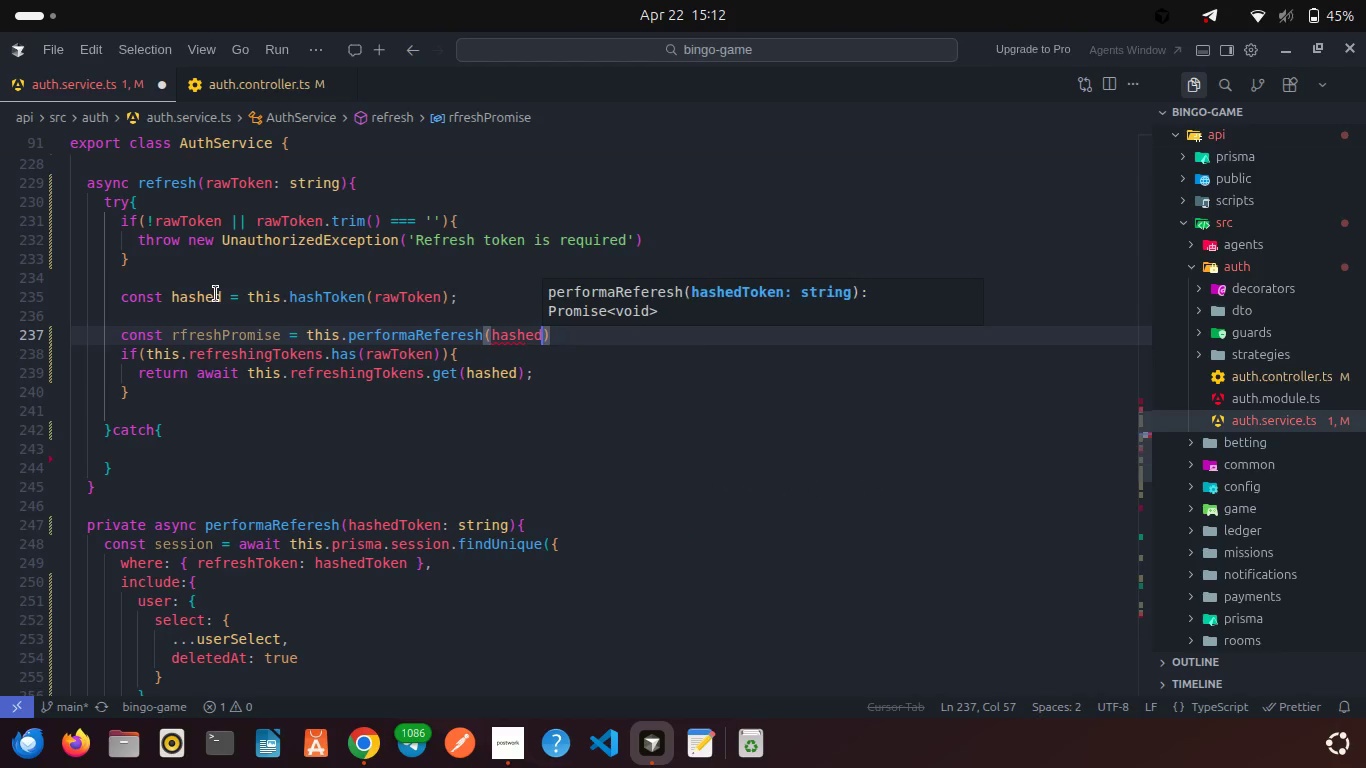 
key(ArrowRight)
 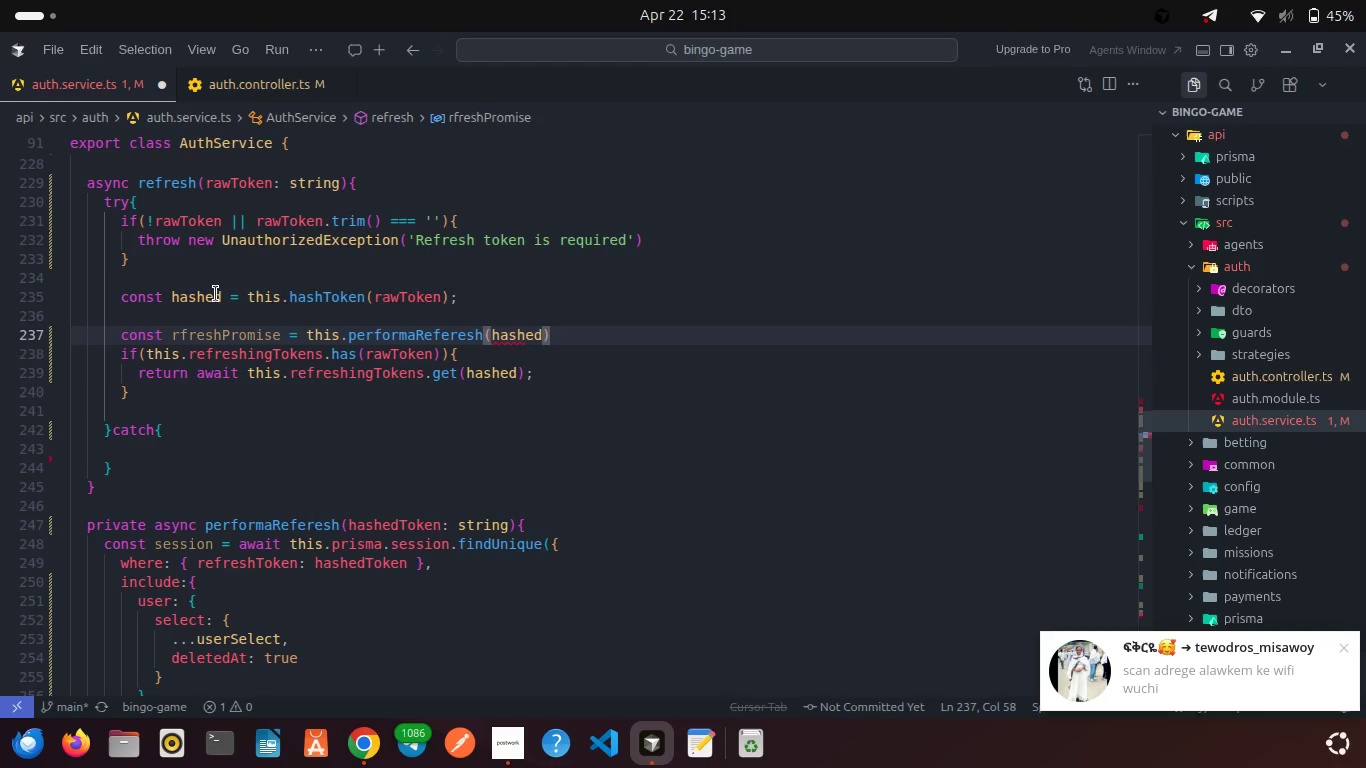 
key(Semicolon)
 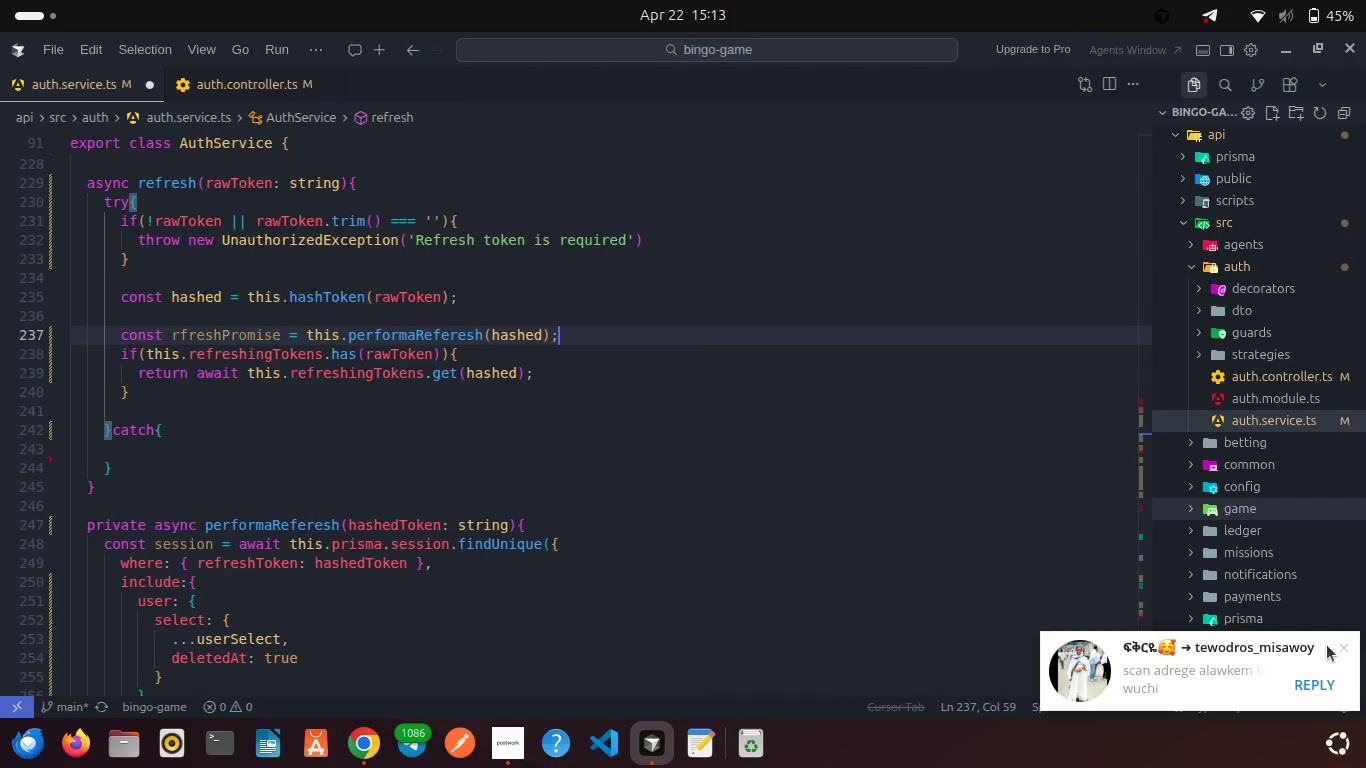 
left_click([1343, 644])
 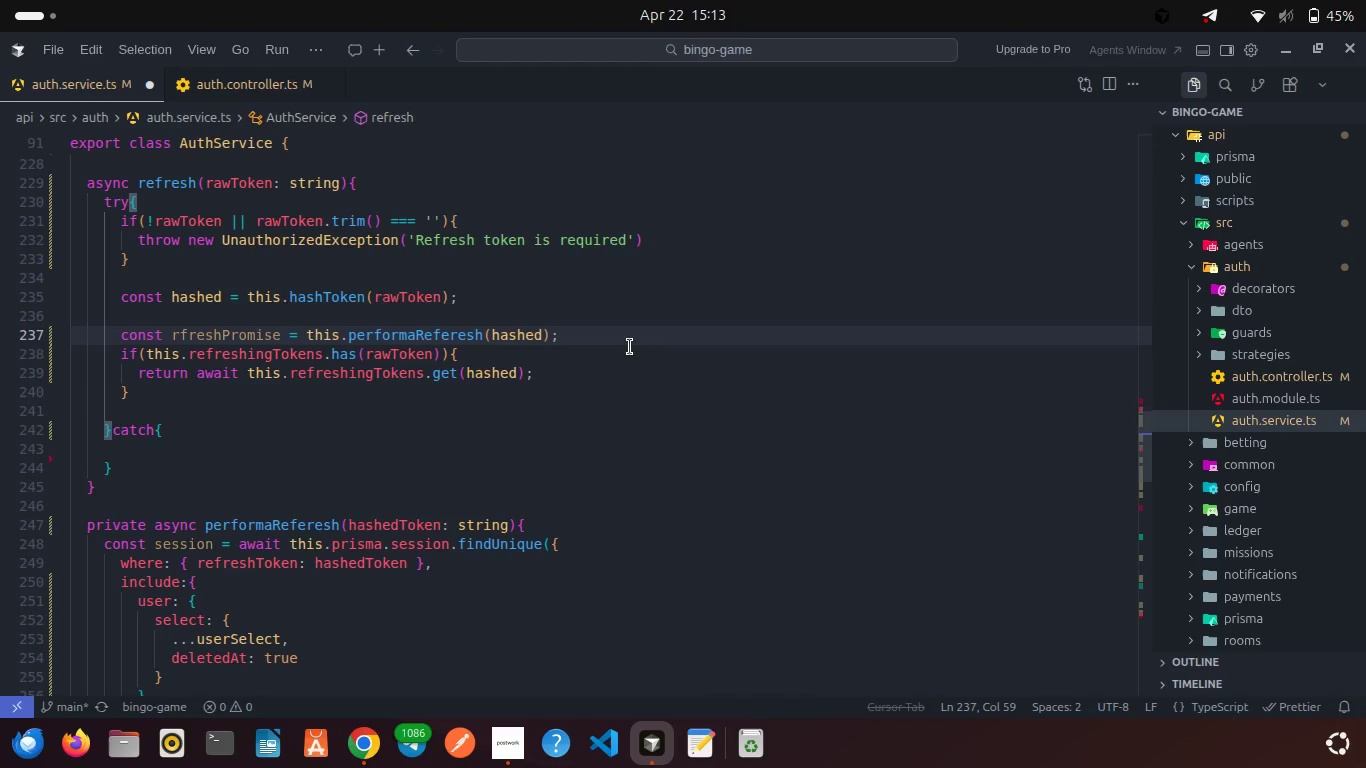 
key(Enter)
 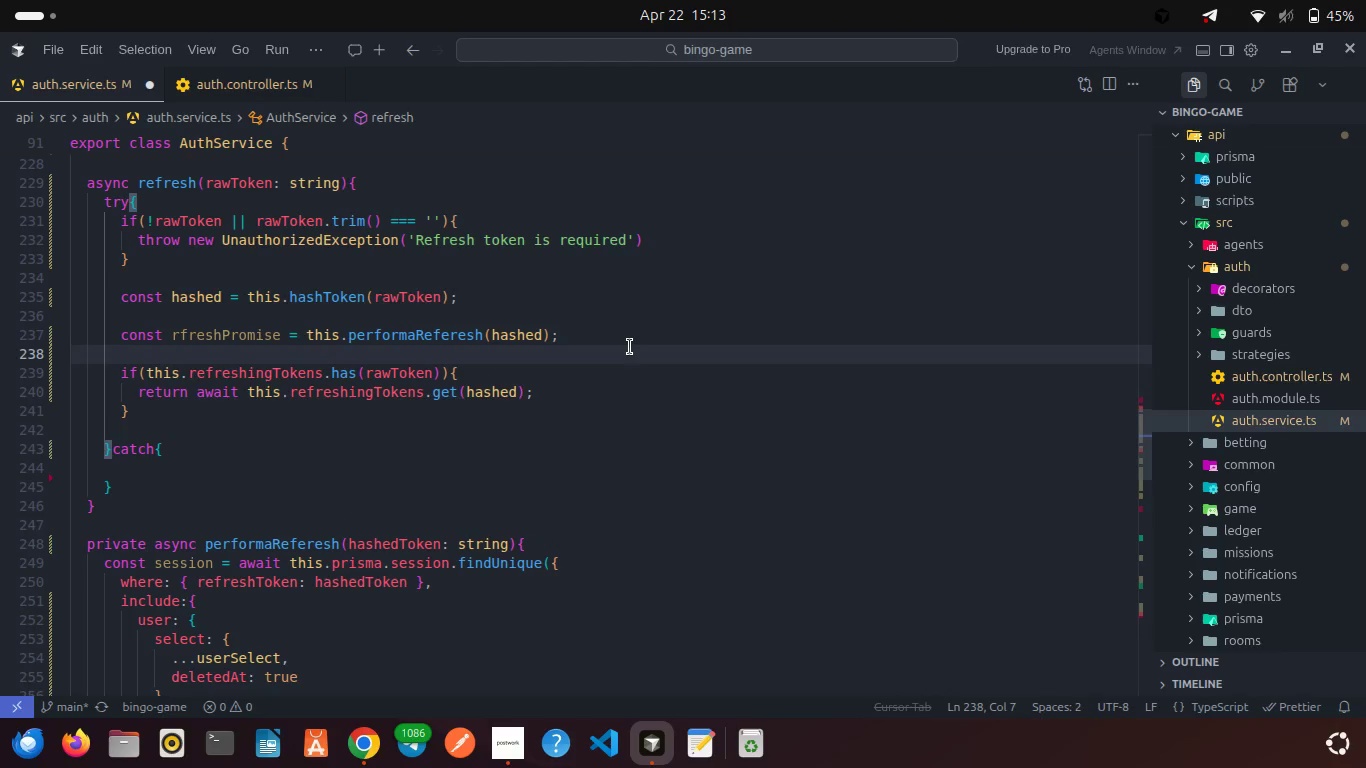 
type(this.refre)
 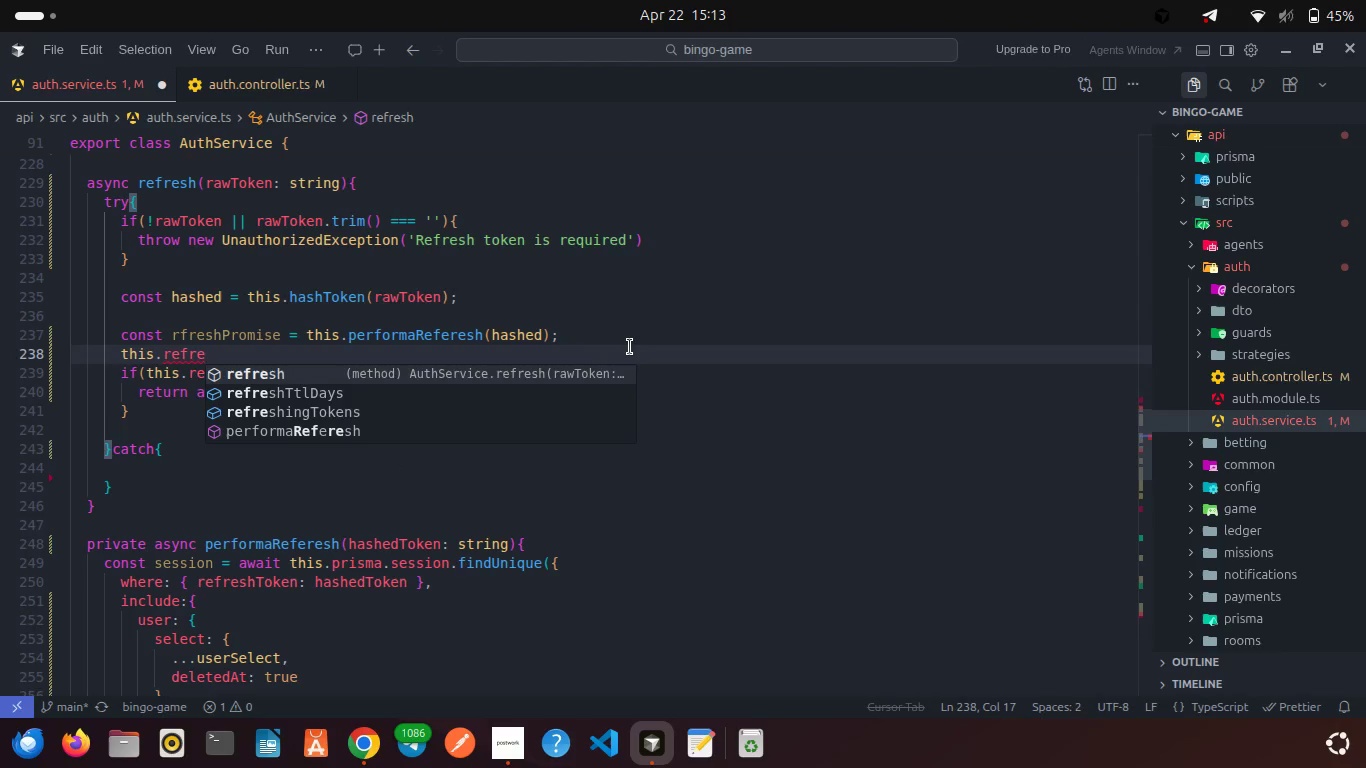 
key(ArrowDown)
 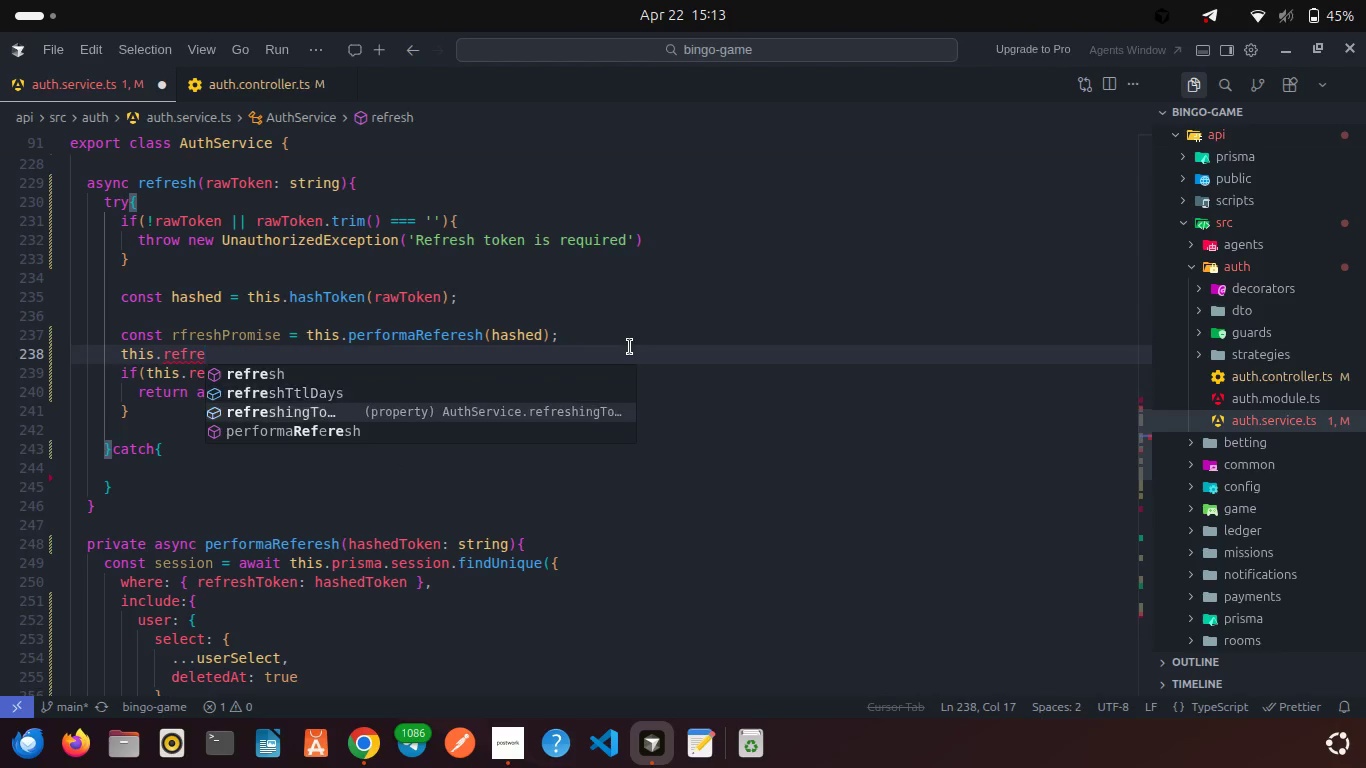 
key(ArrowDown)
 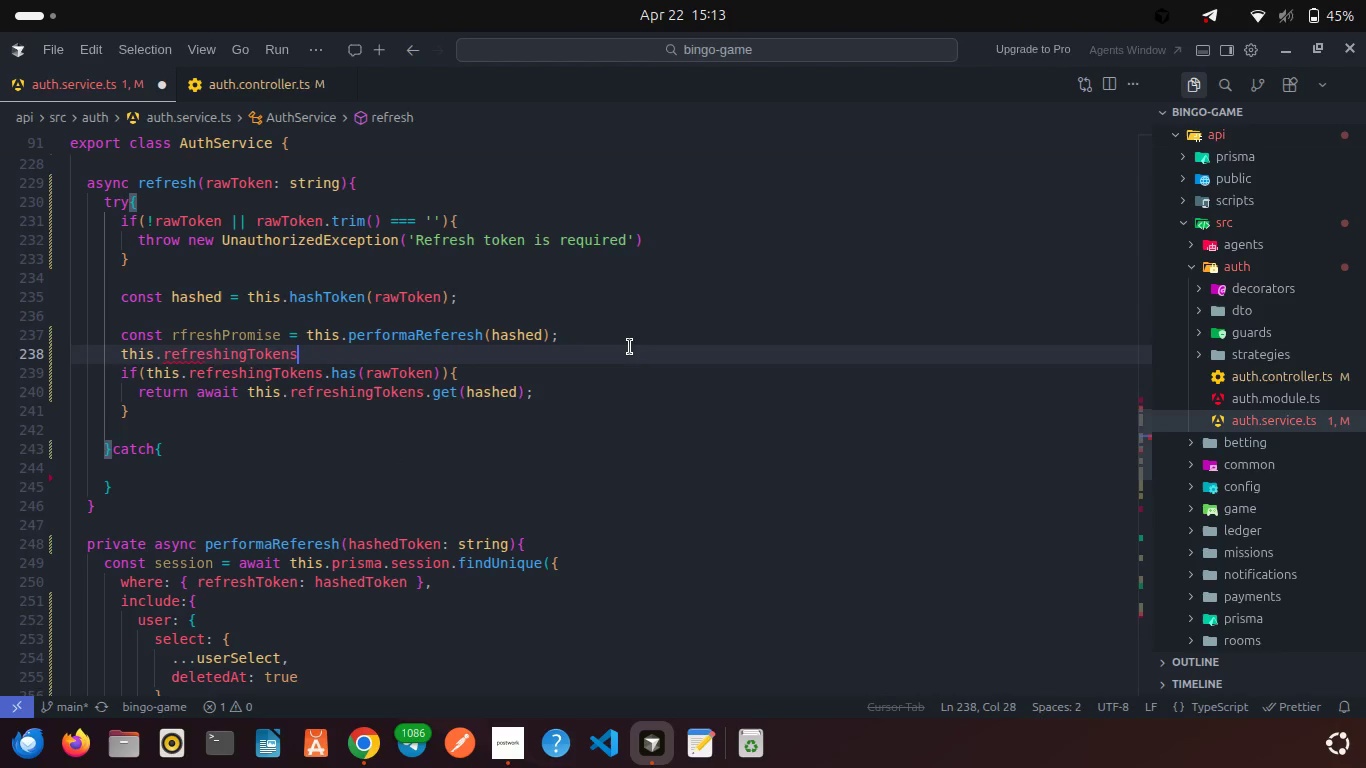 
key(Enter)
 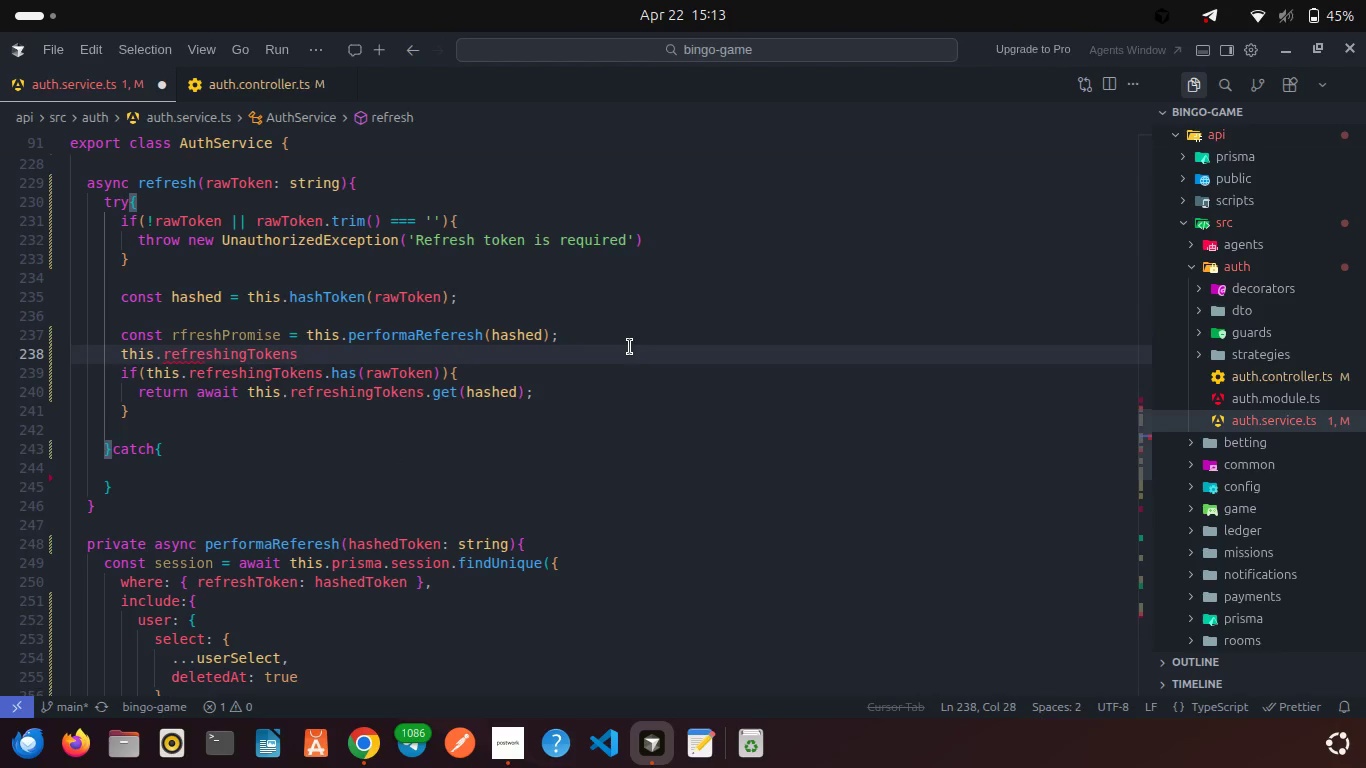 
type(.se)
 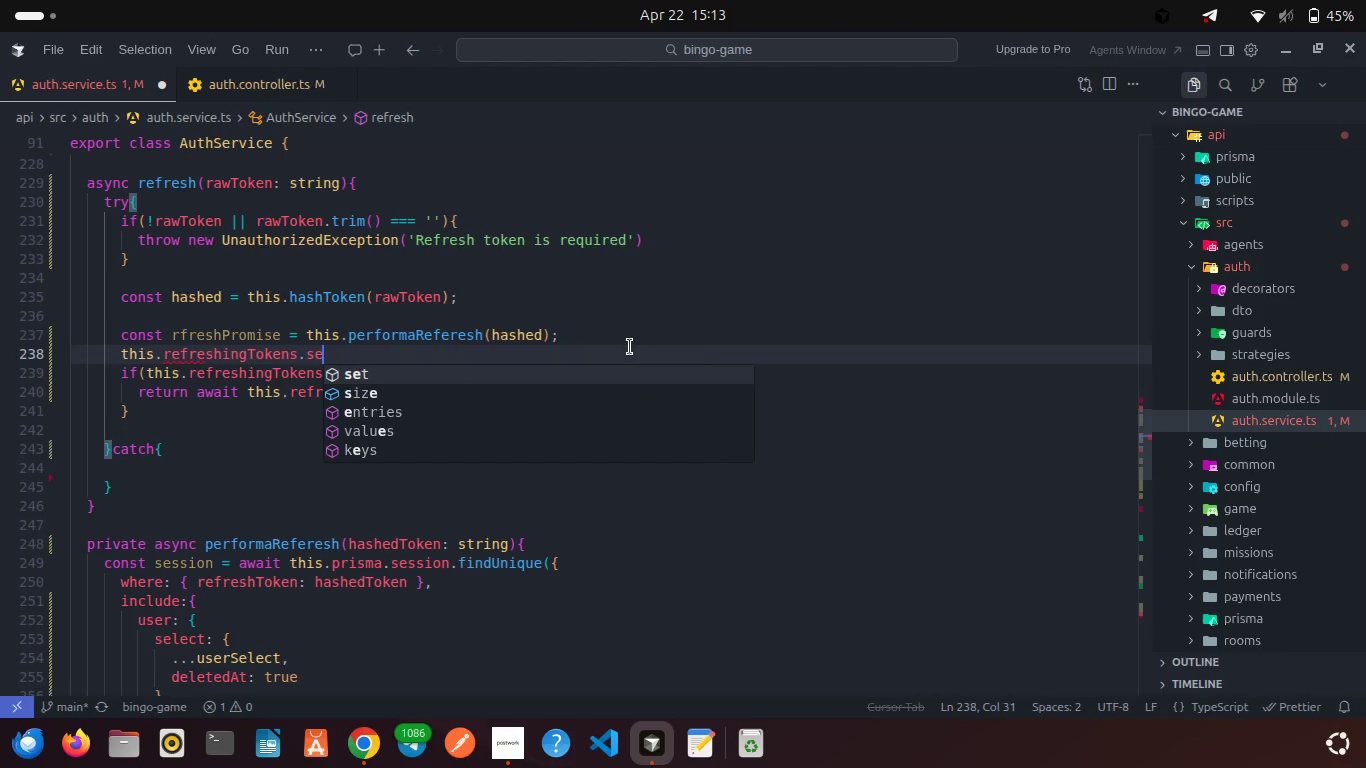 
key(Enter)
 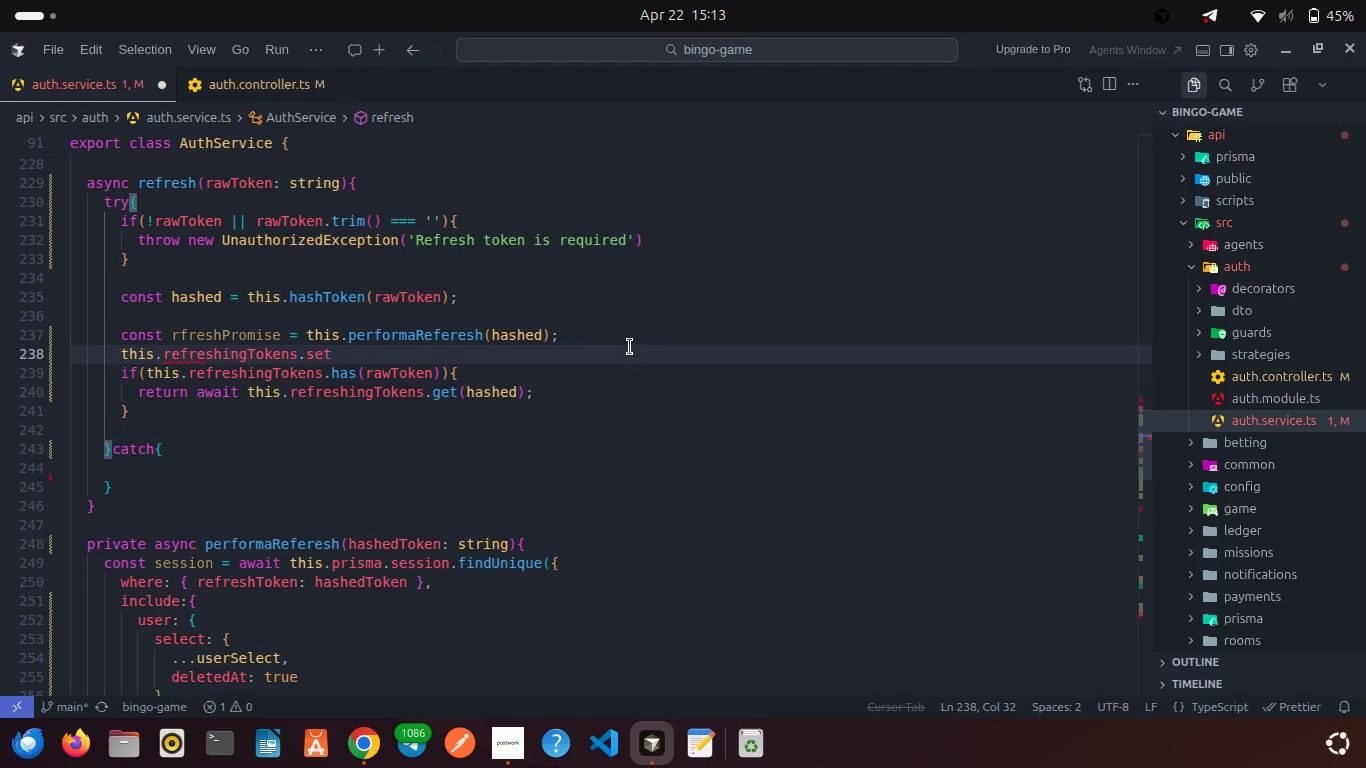 
type((hashed)
 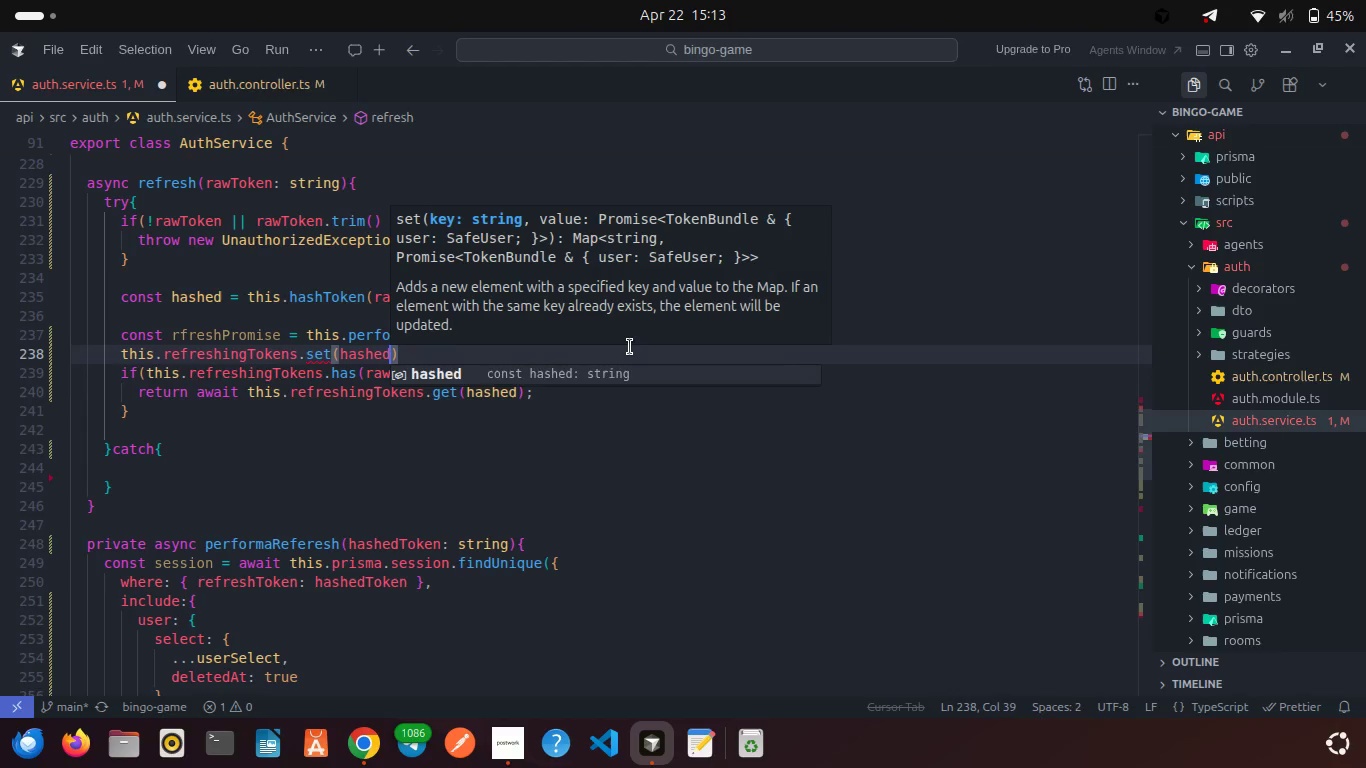 
key(Enter)
 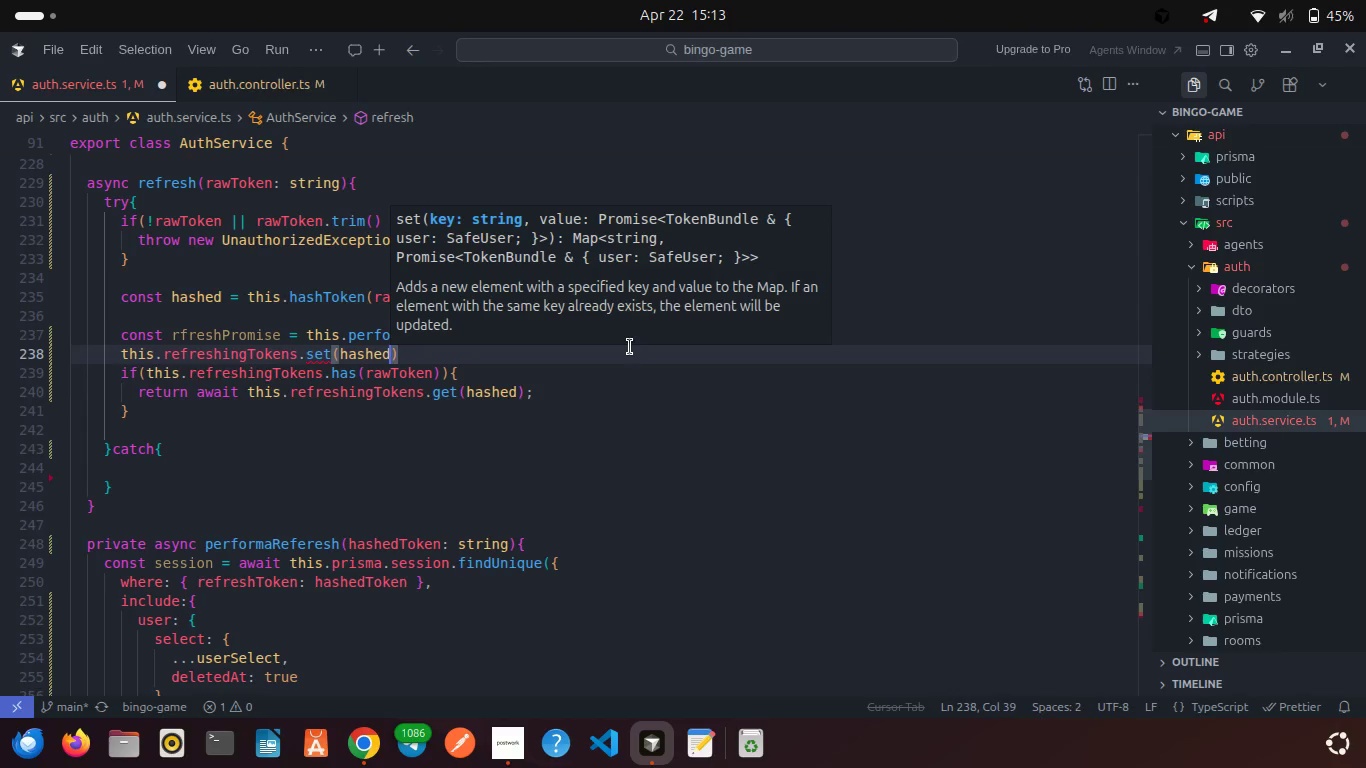 
type(, refere)
 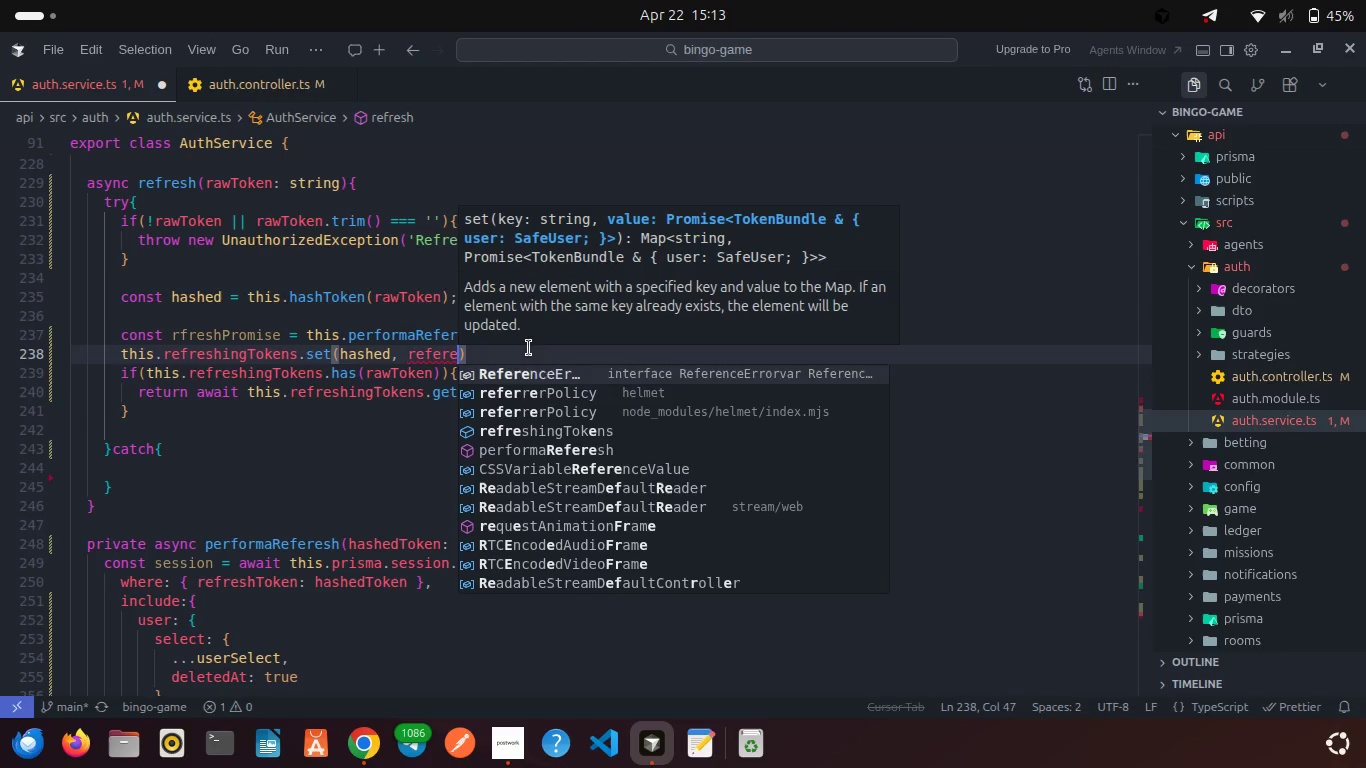 
wait(6.63)
 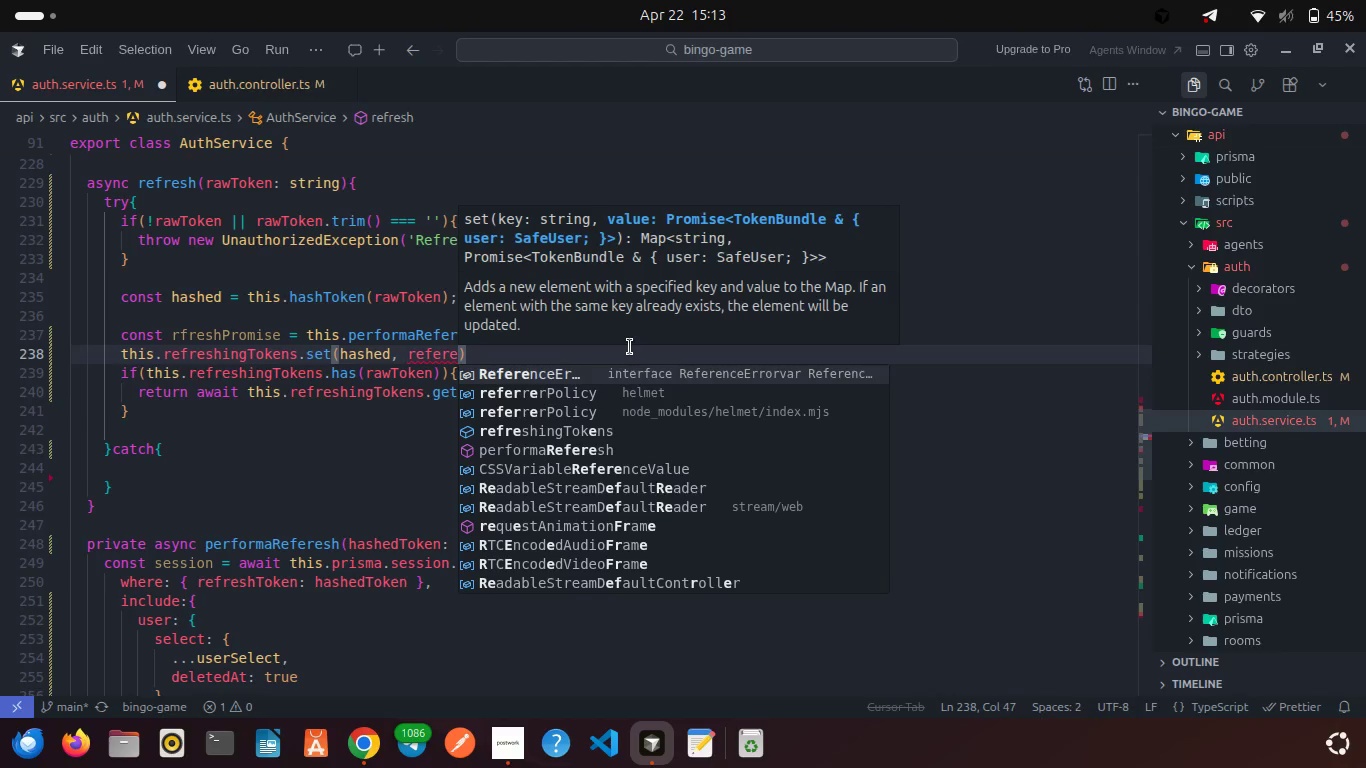 
double_click([257, 328])
 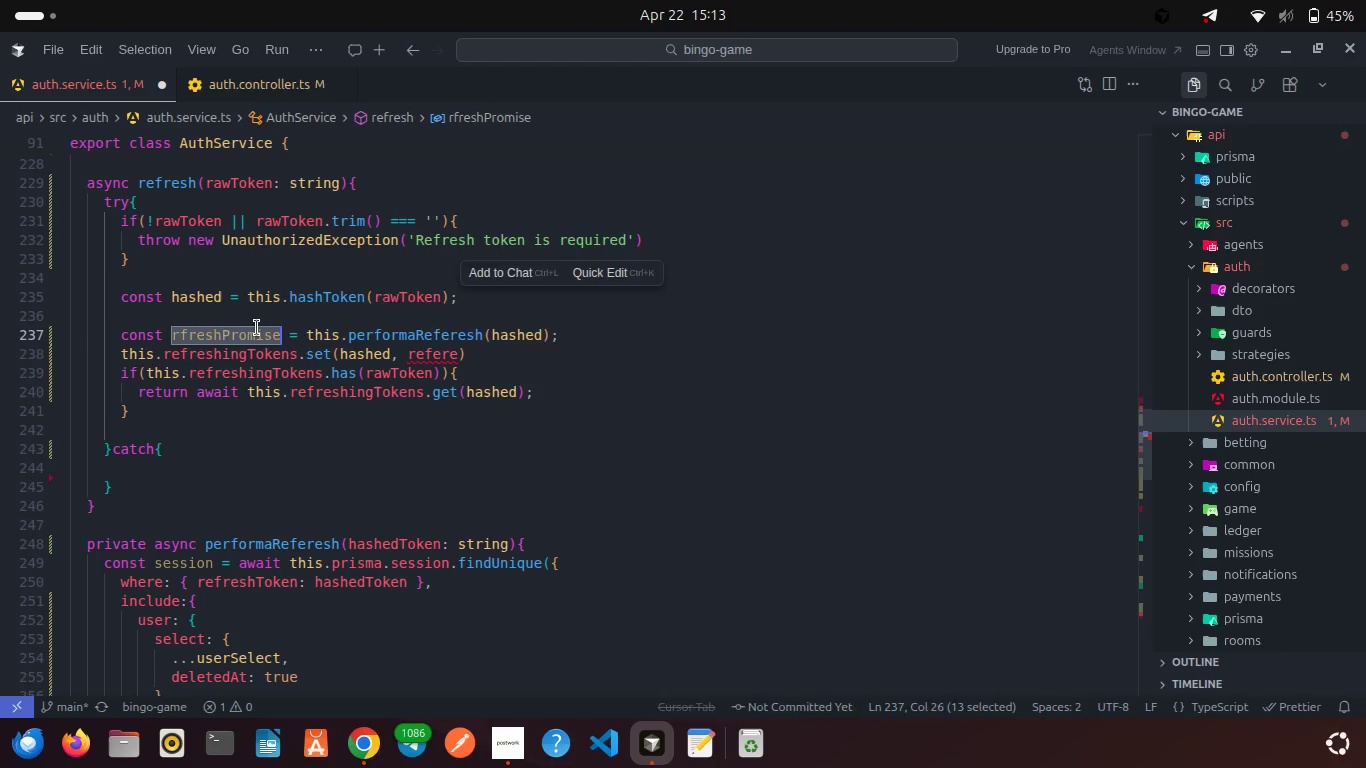 
type(refereshPromise)
 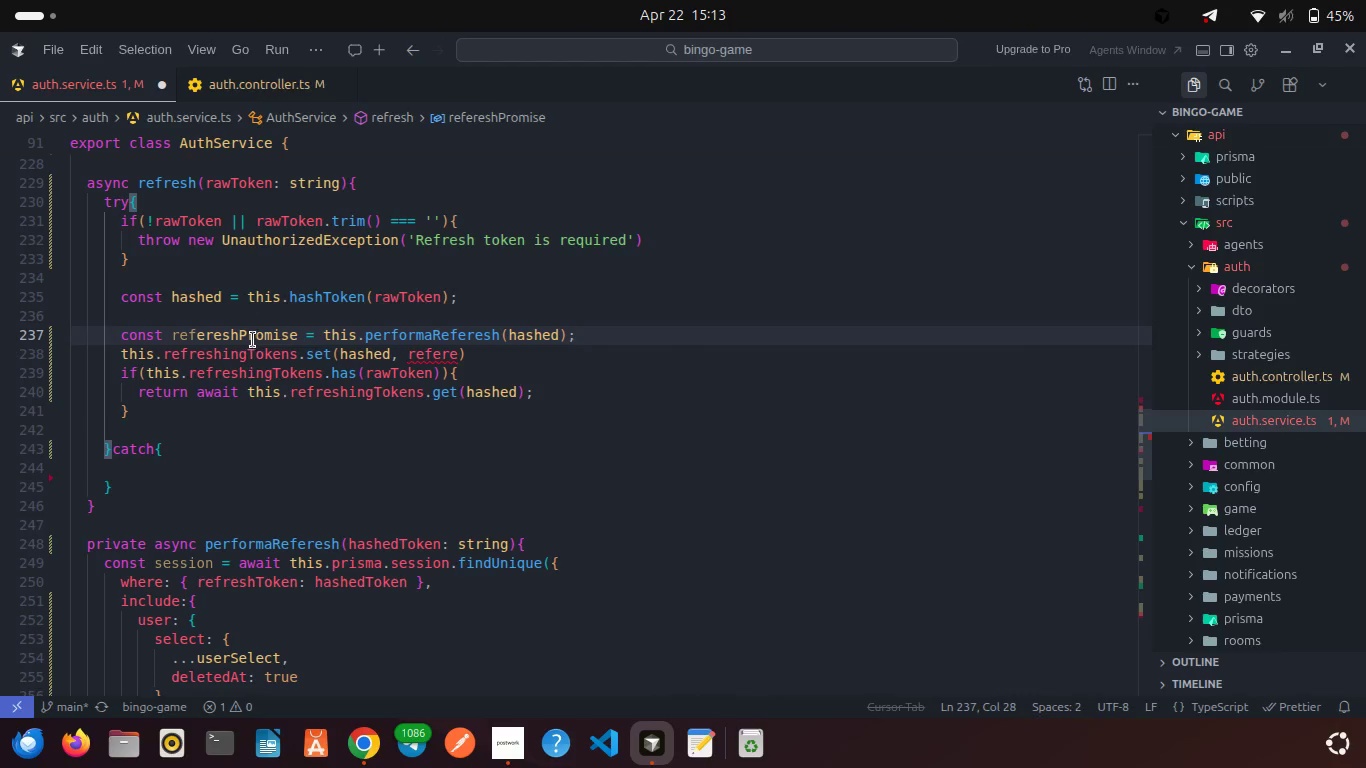 
double_click([253, 340])
 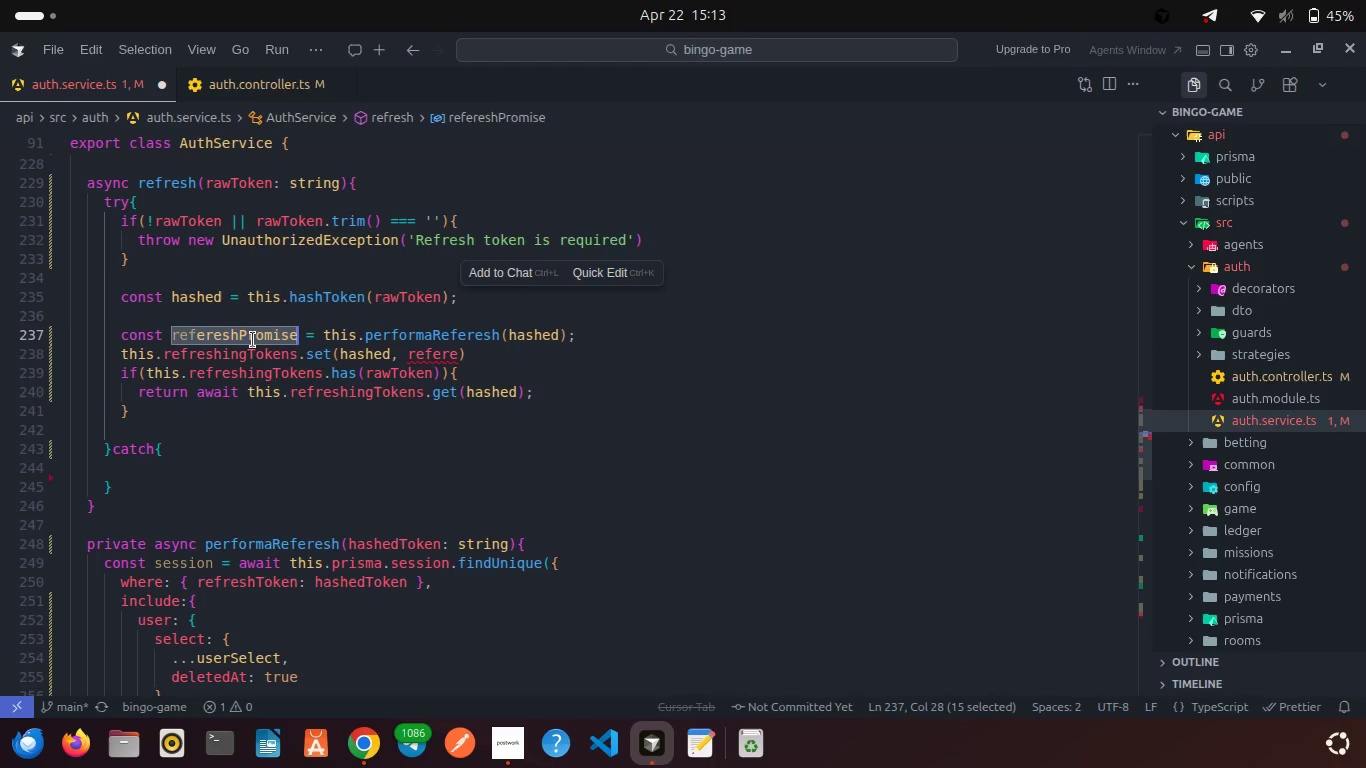 
key(Control+C)
 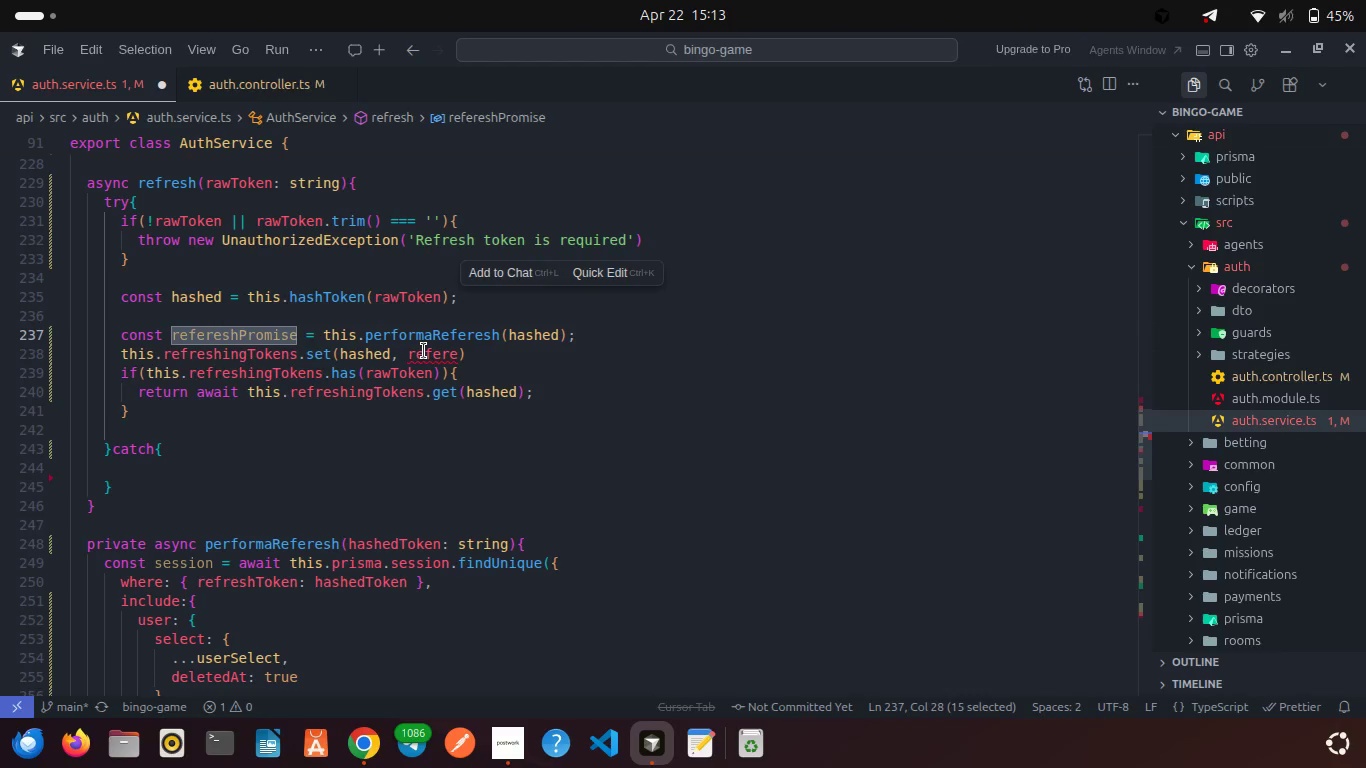 
double_click([424, 351])
 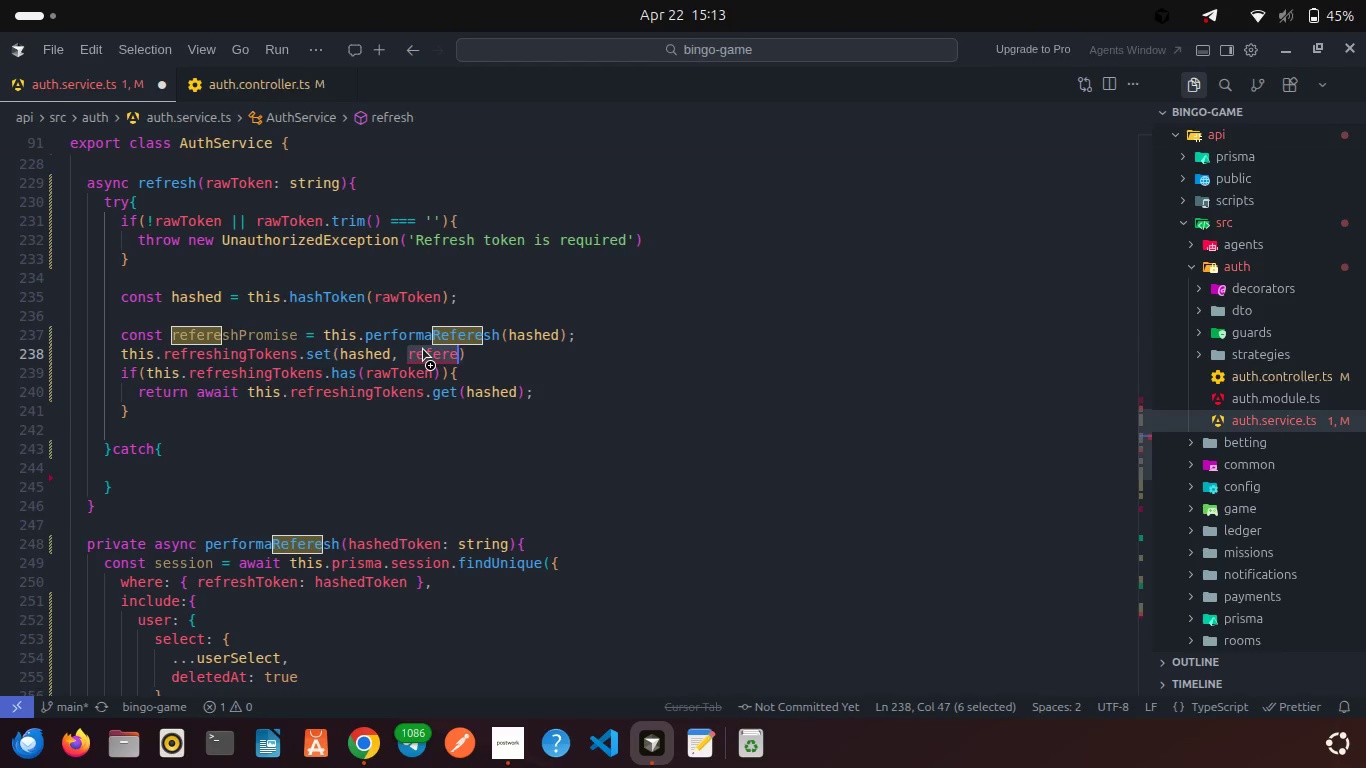 
key(Control+V)
 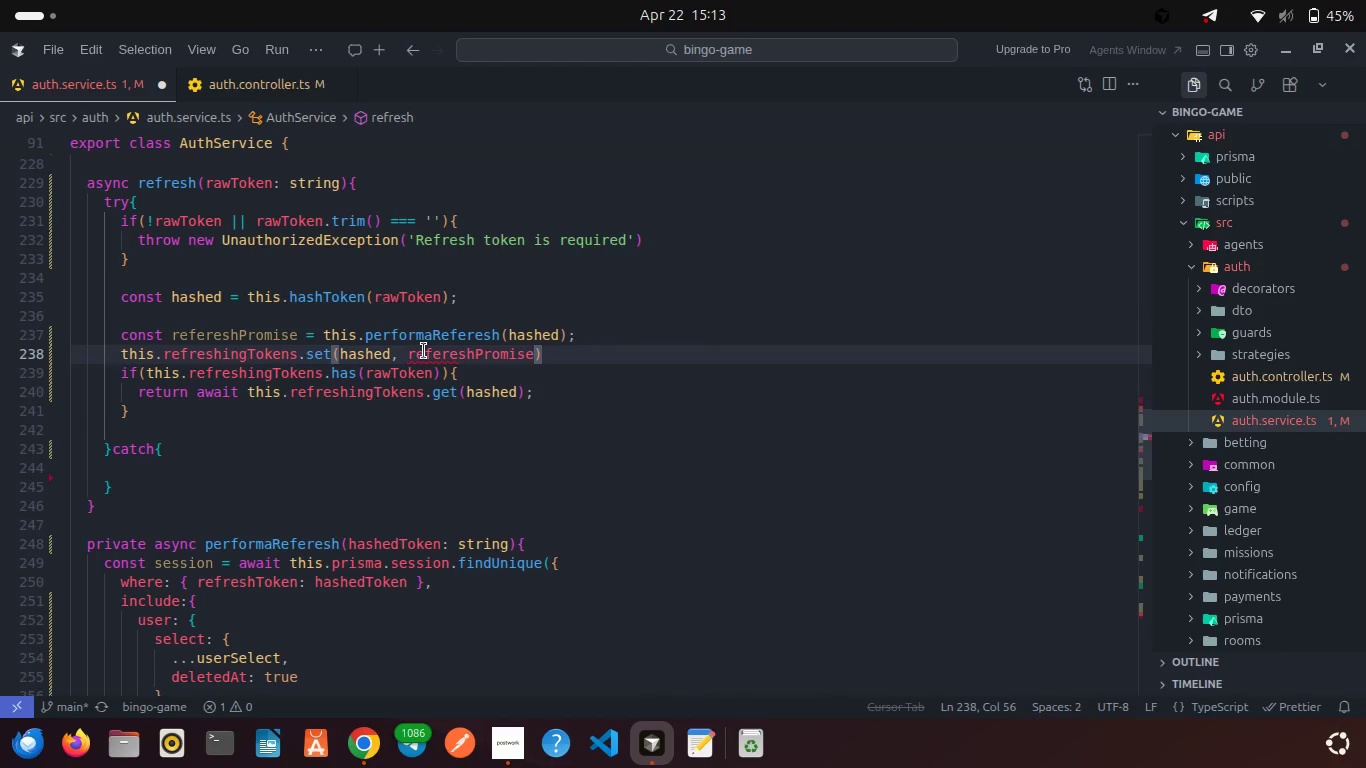 
key(Control+S)
 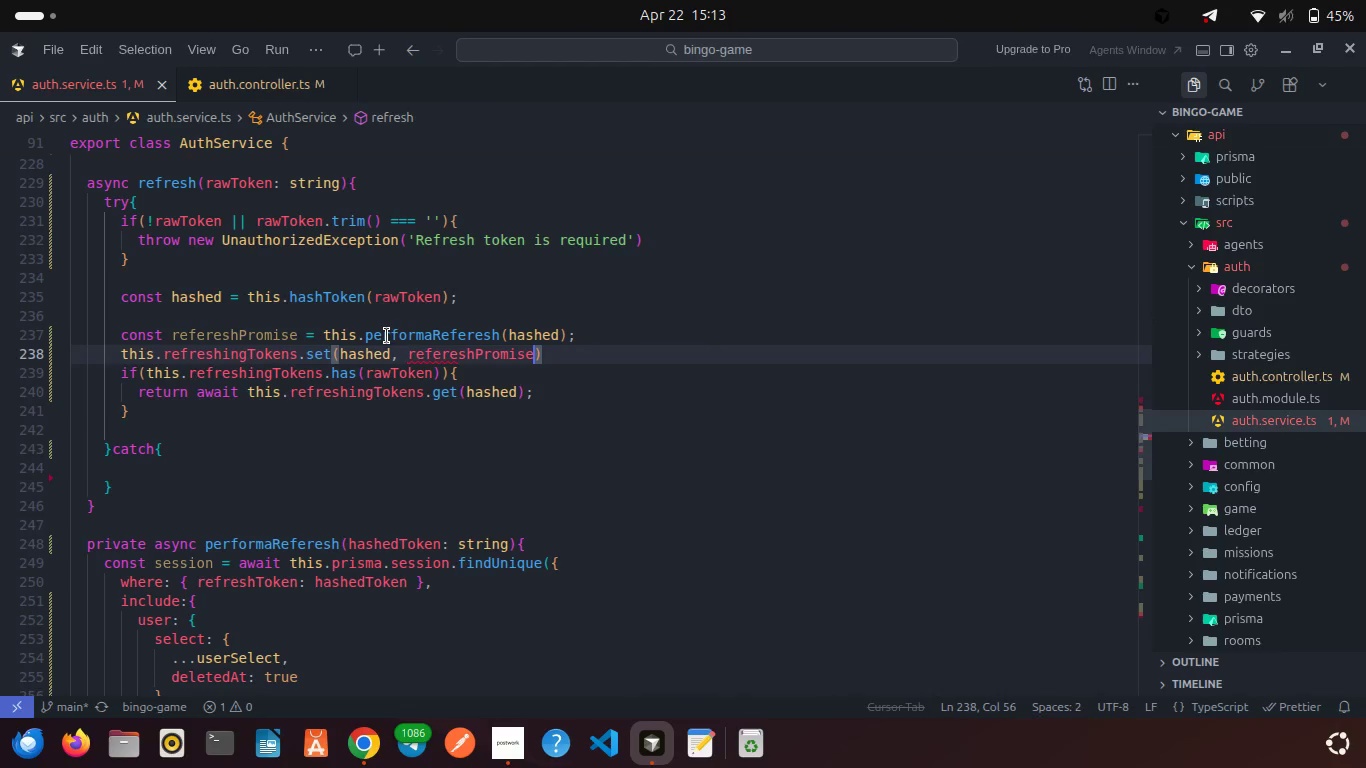 
scroll: coordinate [387, 336], scroll_direction: down, amount: 2.0
 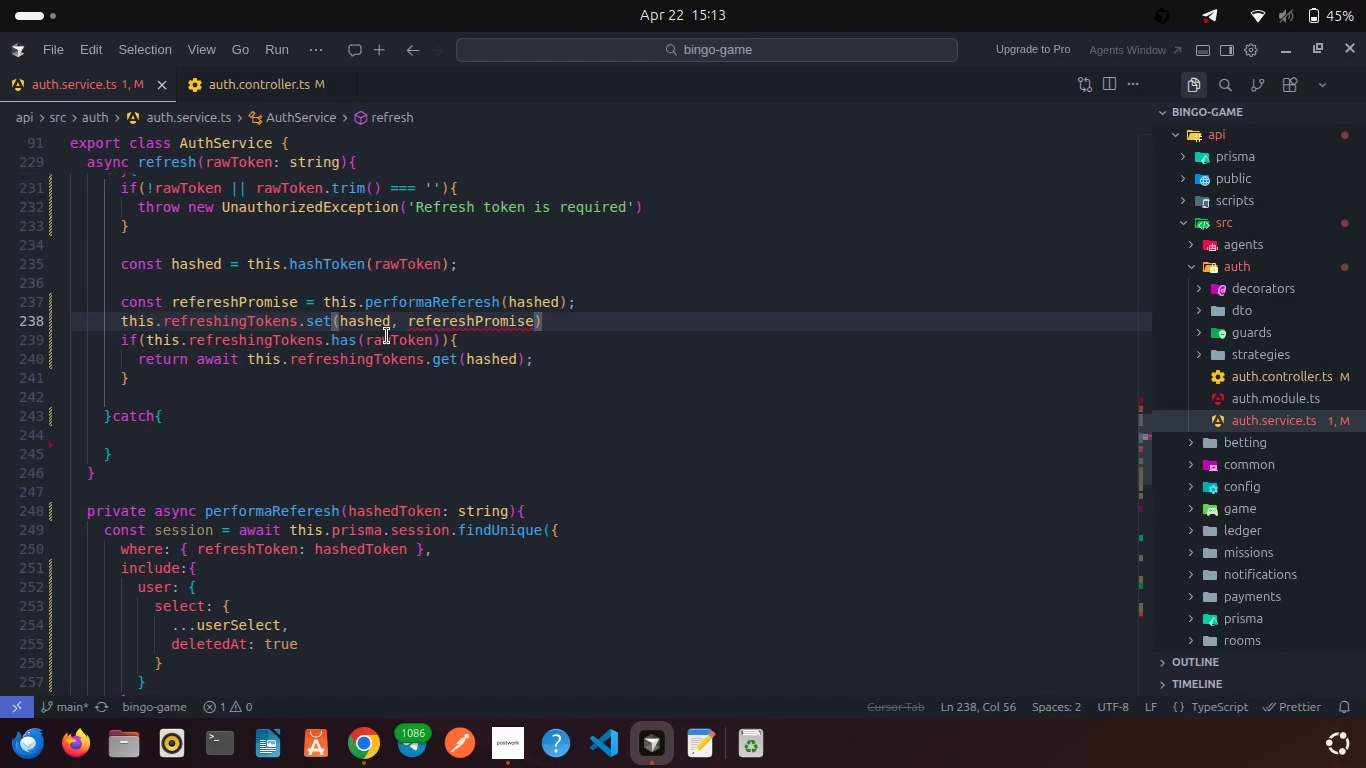 
scroll: coordinate [387, 336], scroll_direction: up, amount: 2.0
 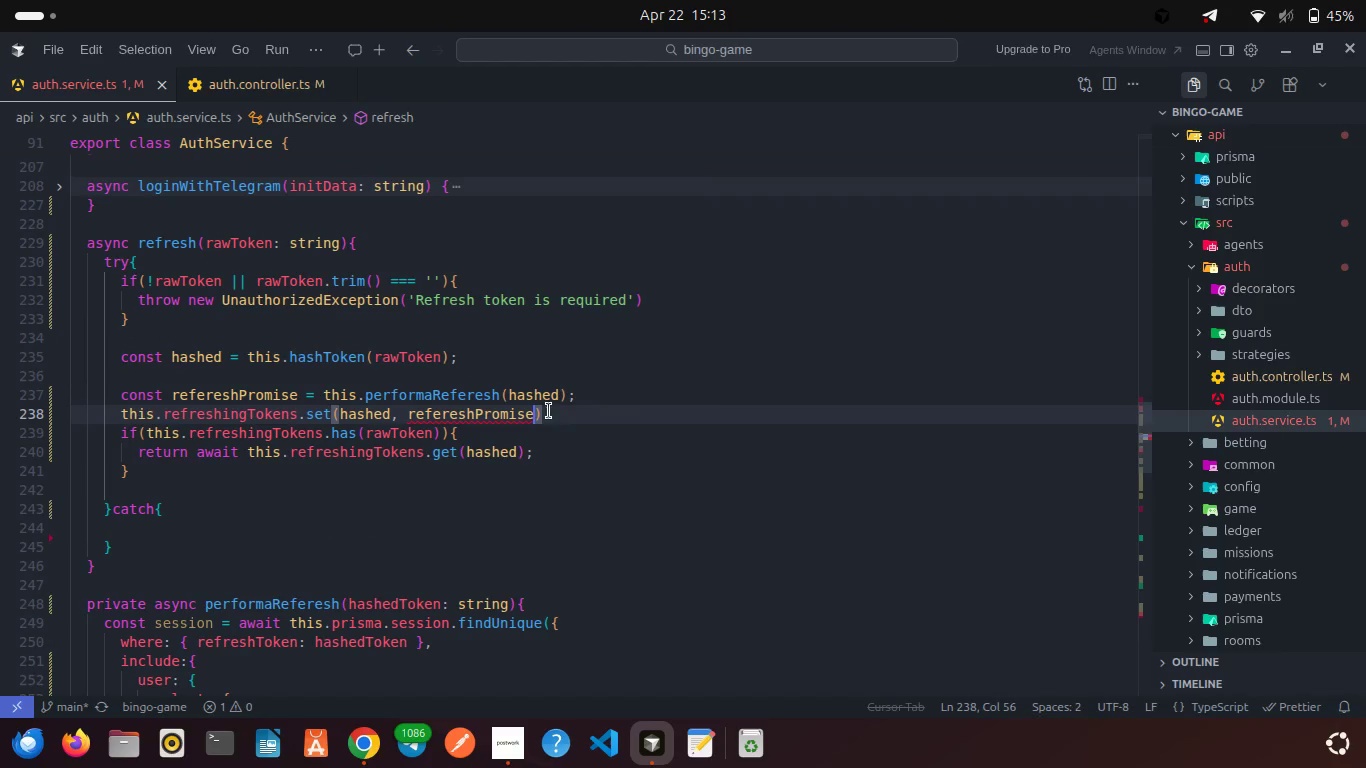 
left_click([574, 421])
 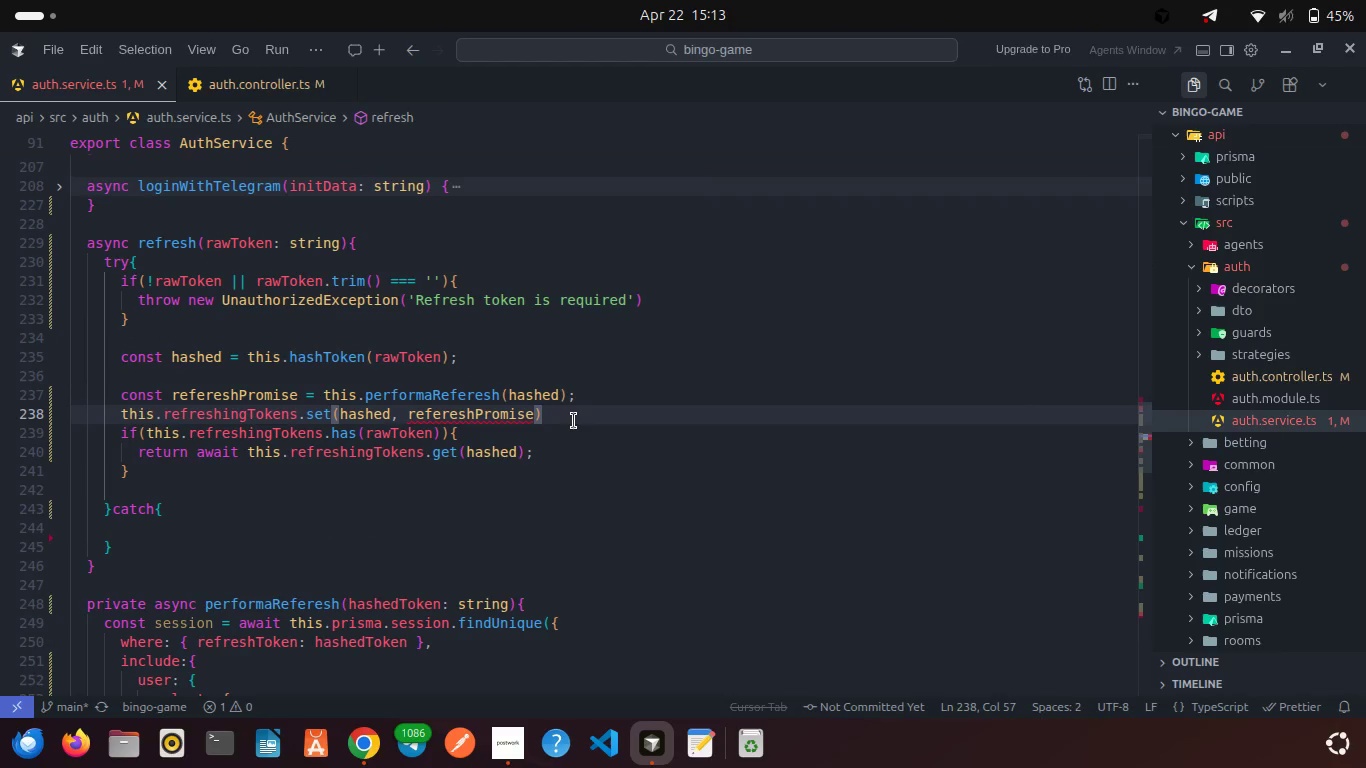 
key(Enter)
 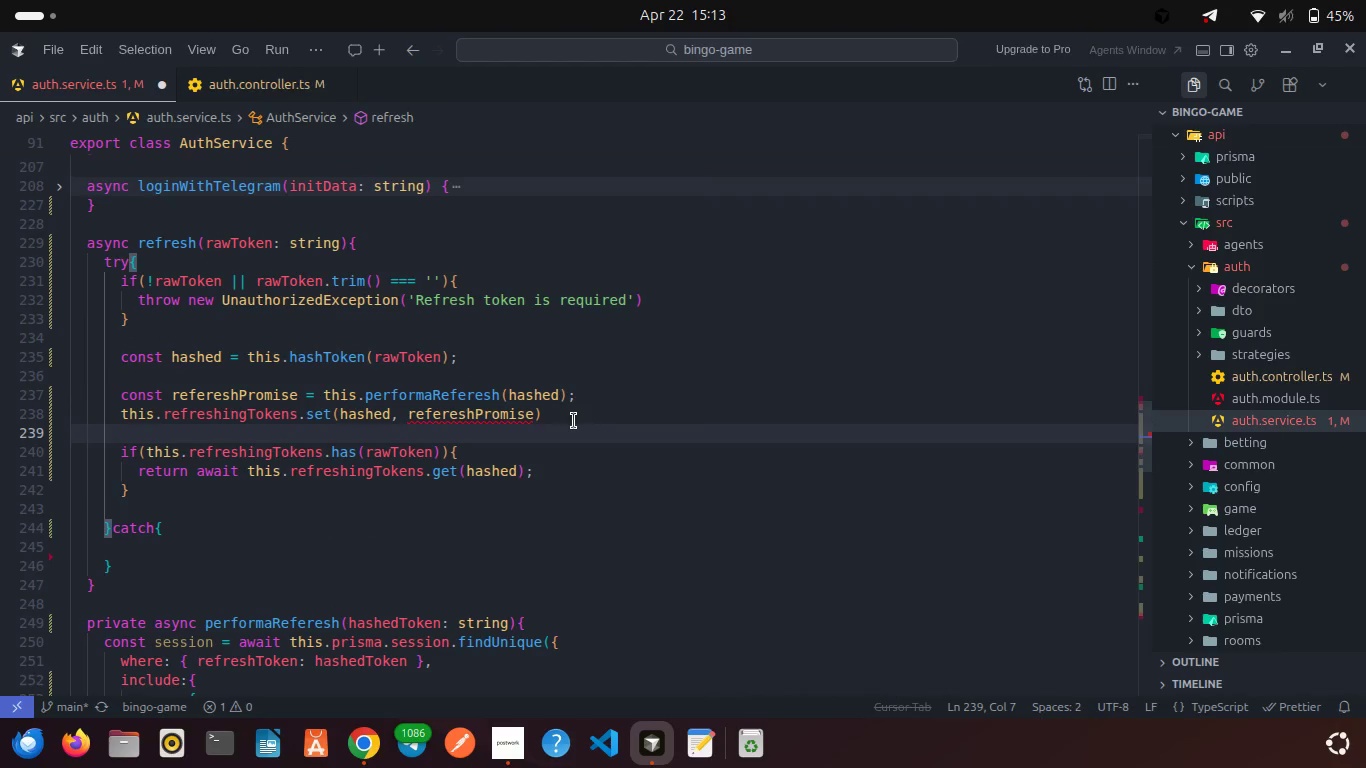 
key(Control+S)
 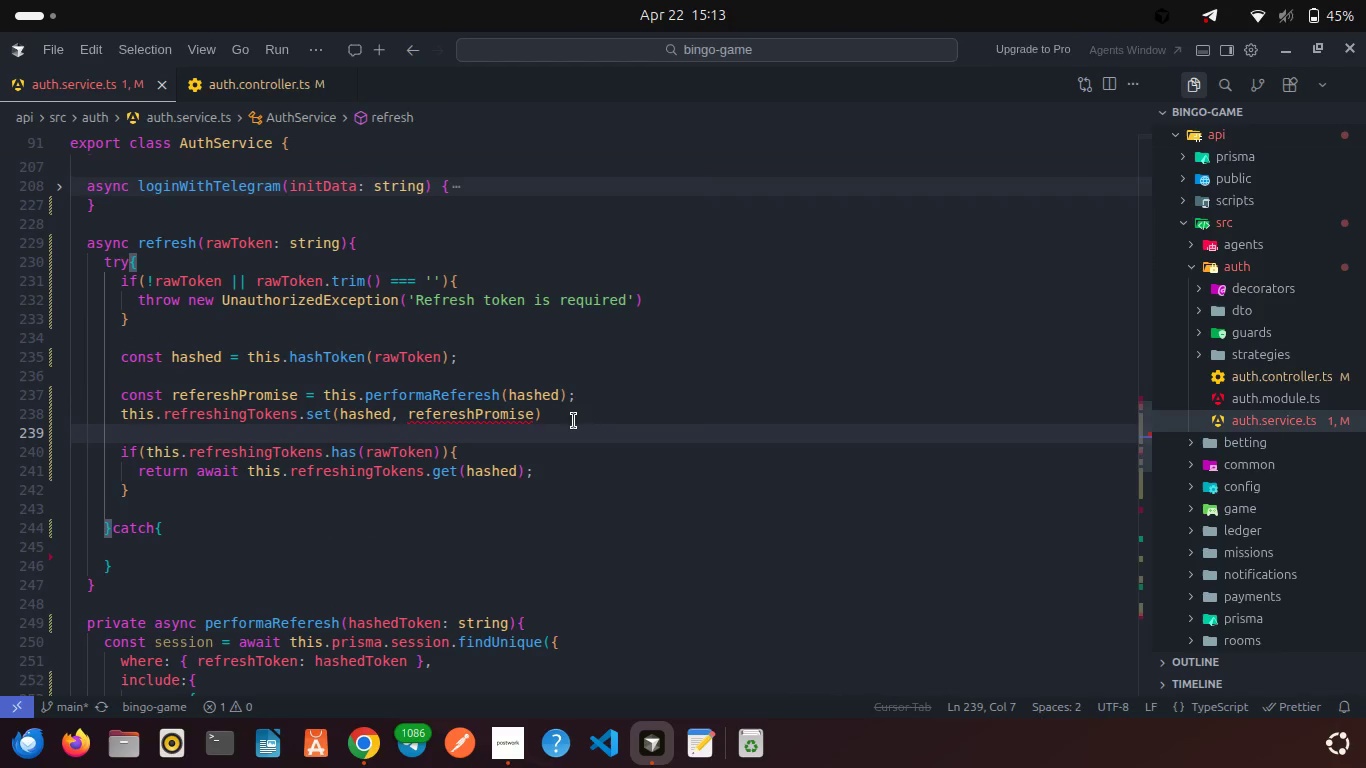 
wait(8.46)
 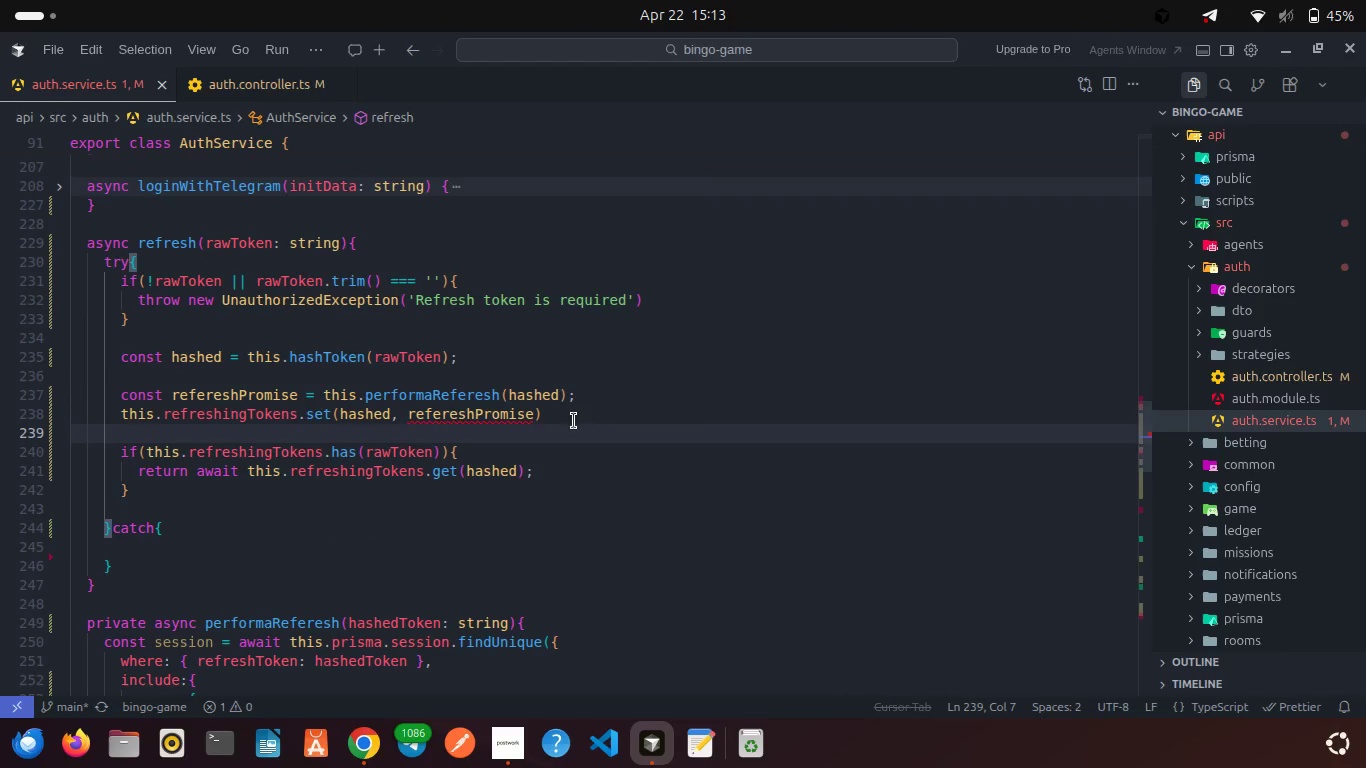 
scroll: coordinate [478, 400], scroll_direction: down, amount: 1.0
 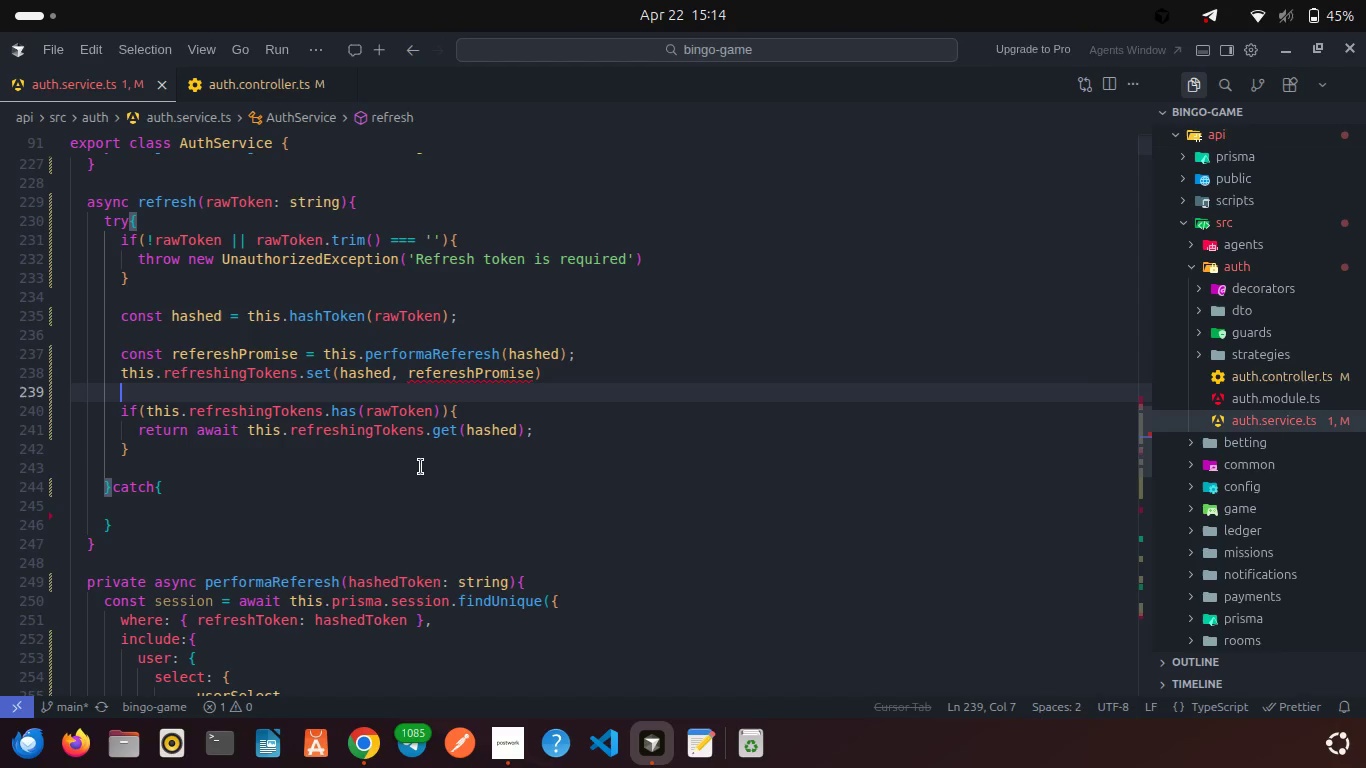 
wait(48.91)
 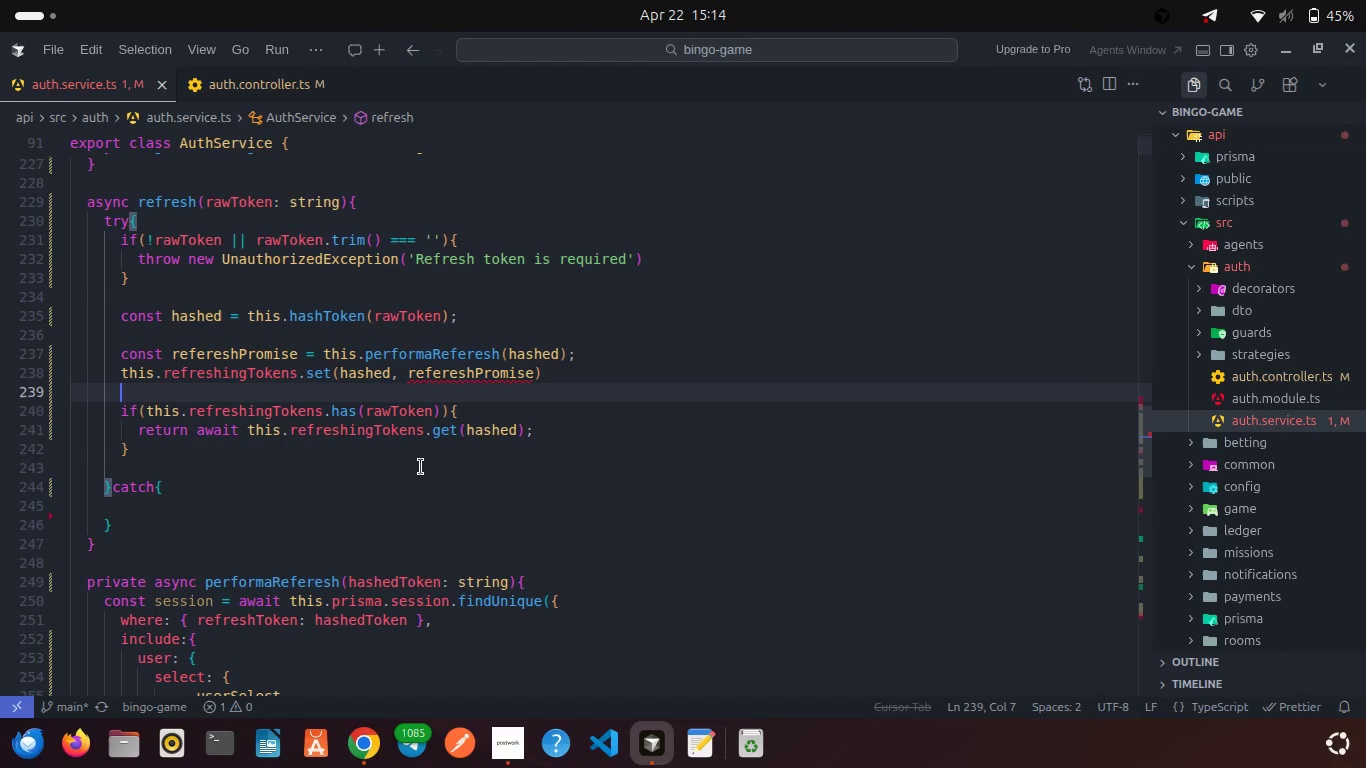 
scroll: coordinate [404, 512], scroll_direction: up, amount: 3.0
 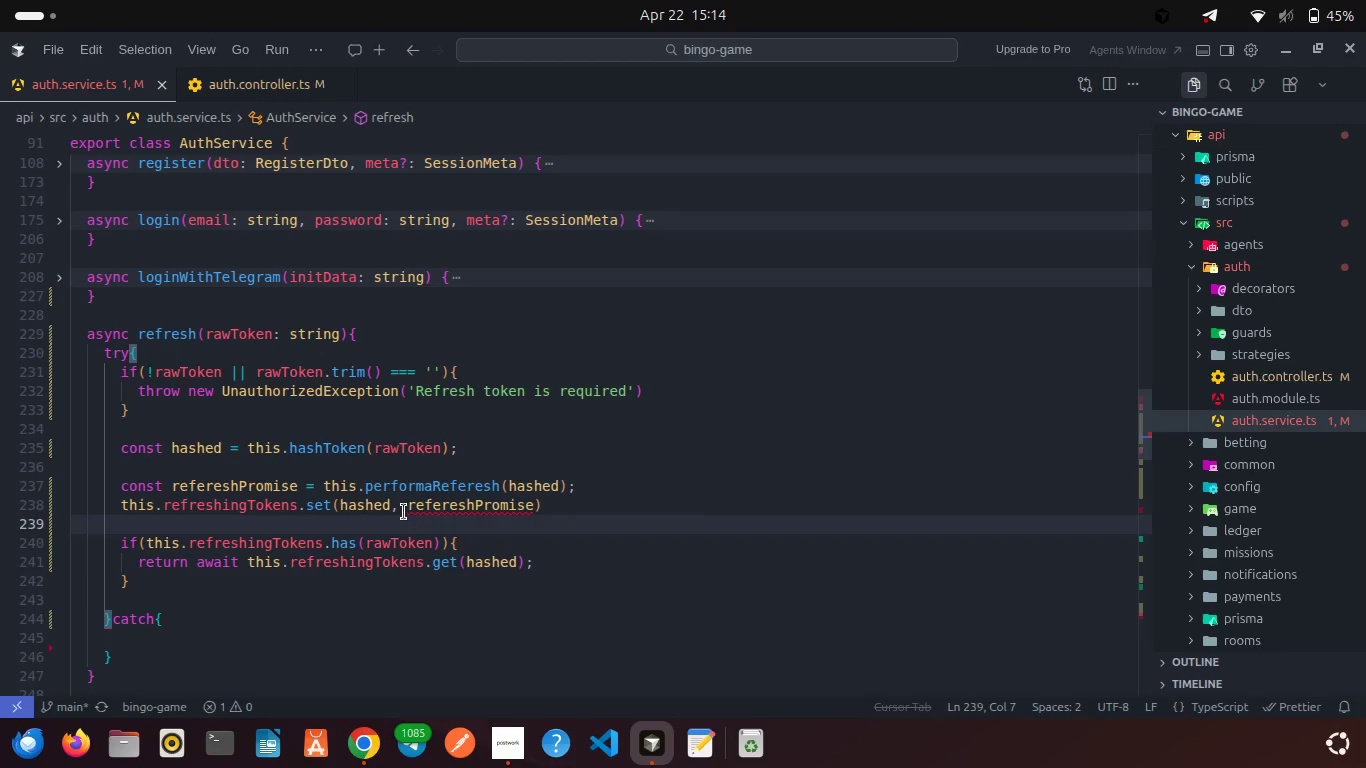 
wait(9.74)
 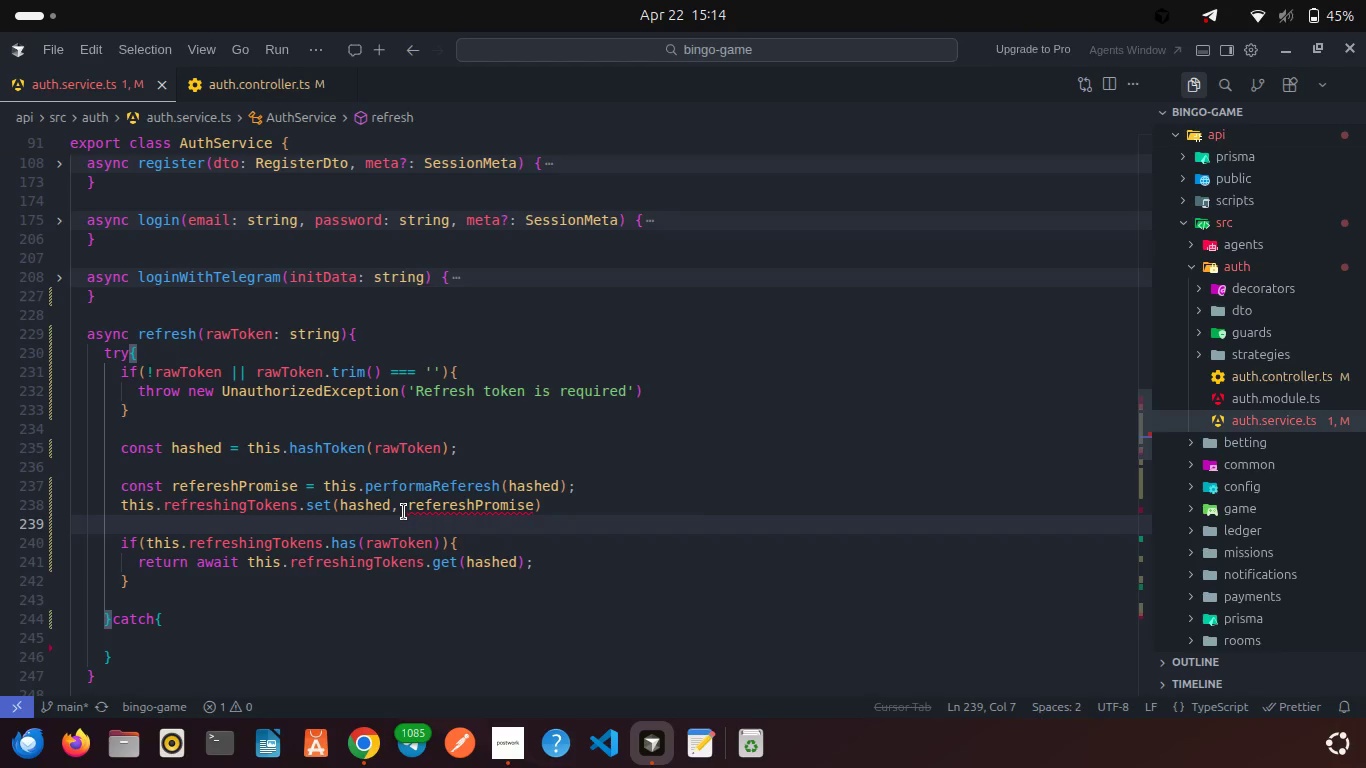 
scroll: coordinate [404, 512], scroll_direction: down, amount: 1.0
 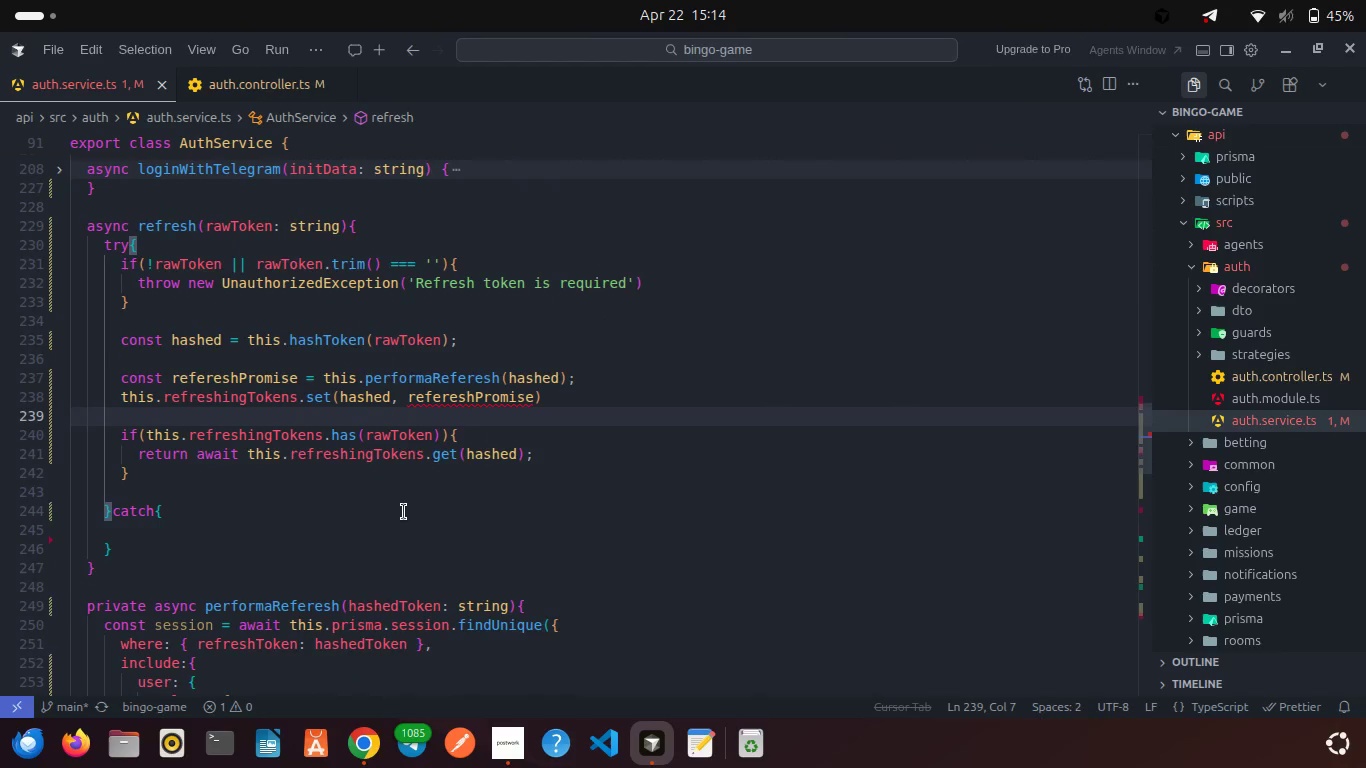 
scroll: coordinate [404, 512], scroll_direction: up, amount: 3.0
 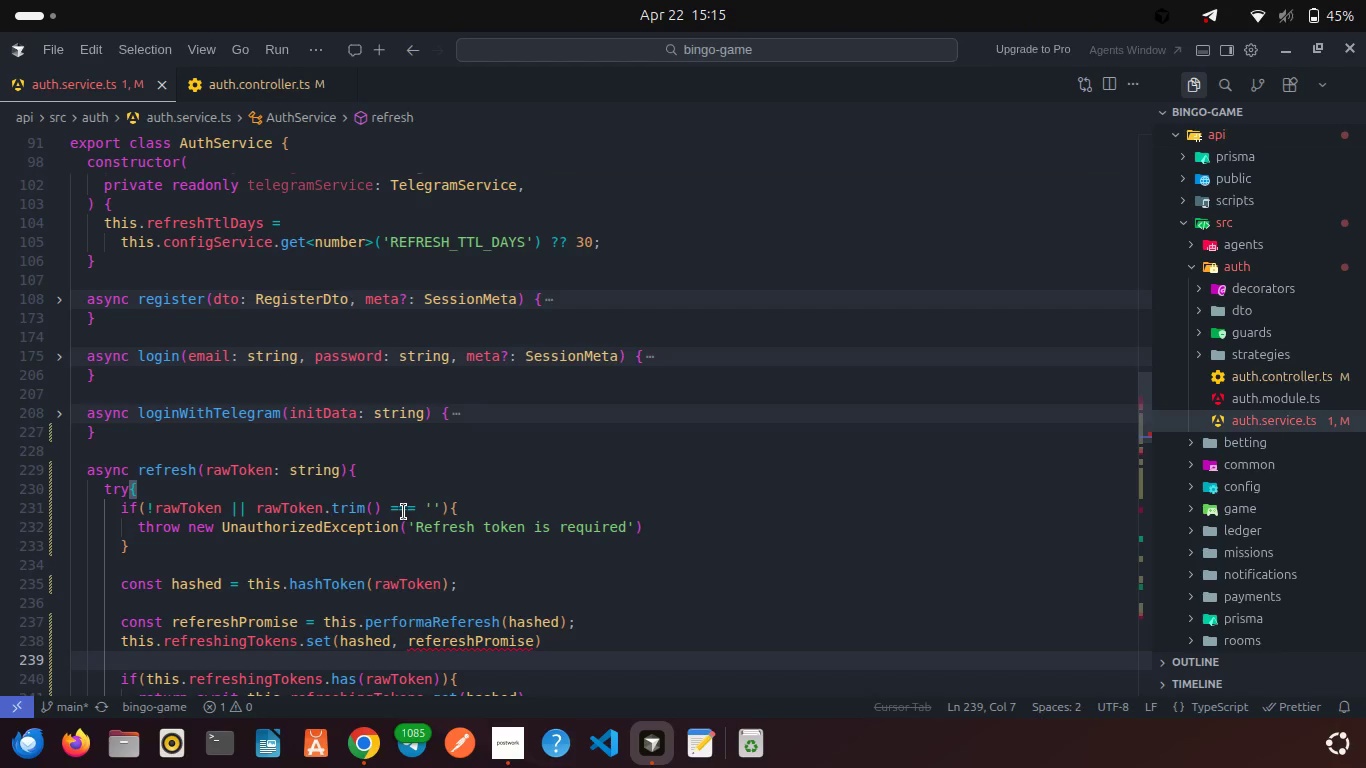 
scroll: coordinate [404, 512], scroll_direction: down, amount: 3.0
 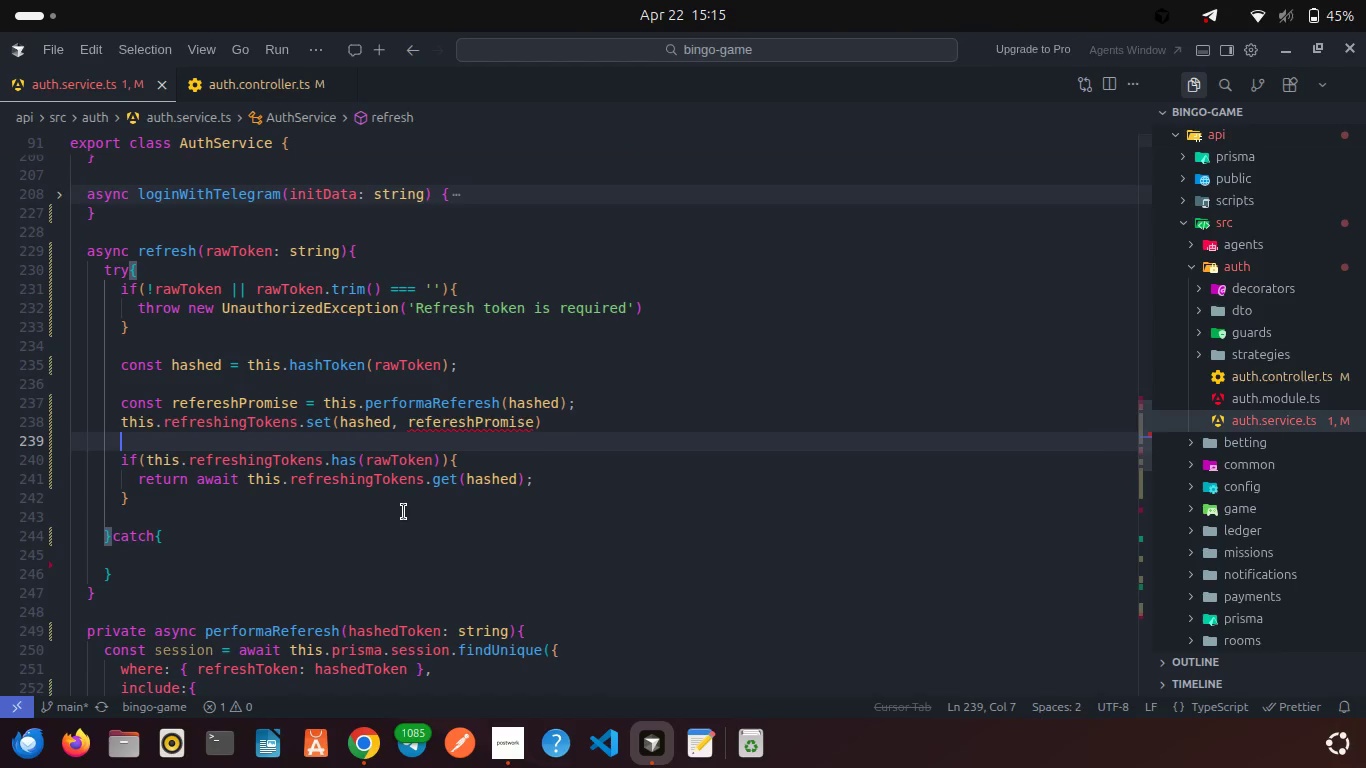 
wait(19.01)
 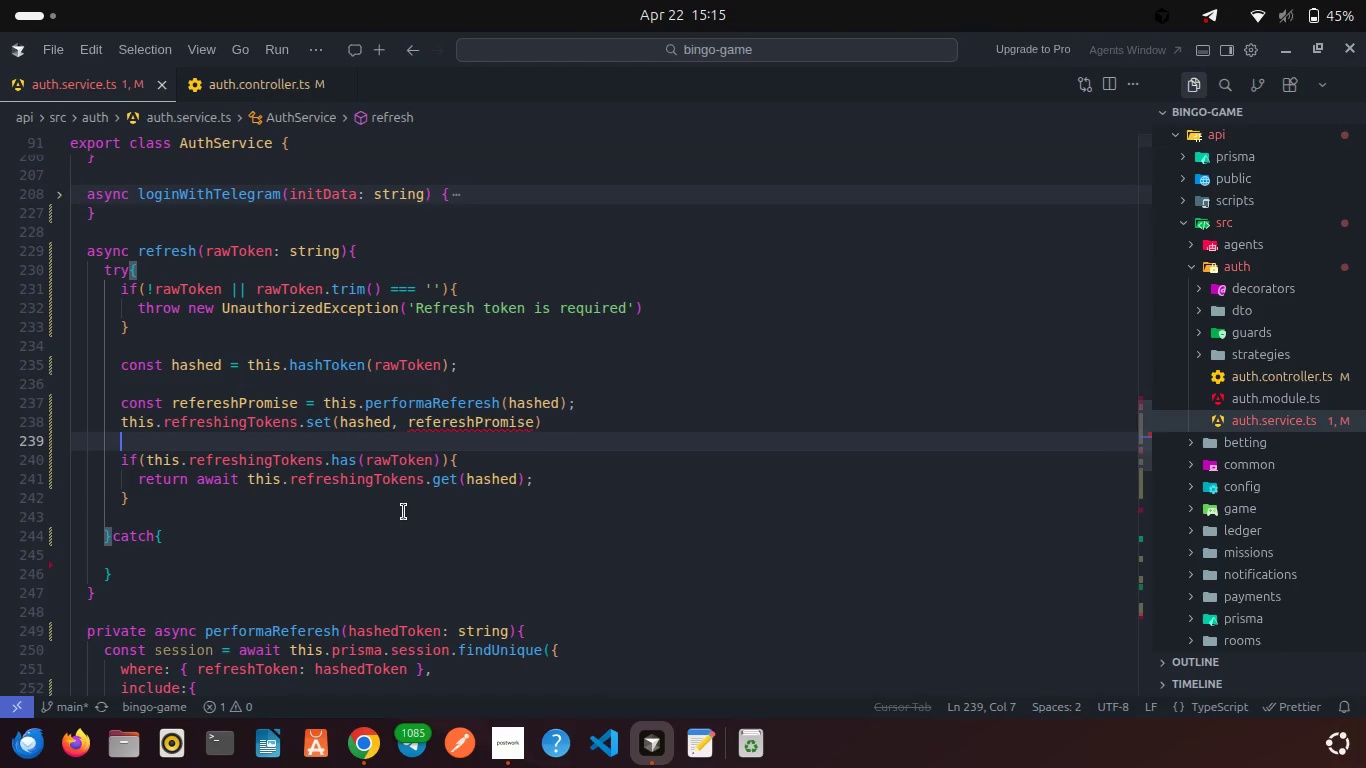 
scroll: coordinate [422, 513], scroll_direction: down, amount: 3.0
 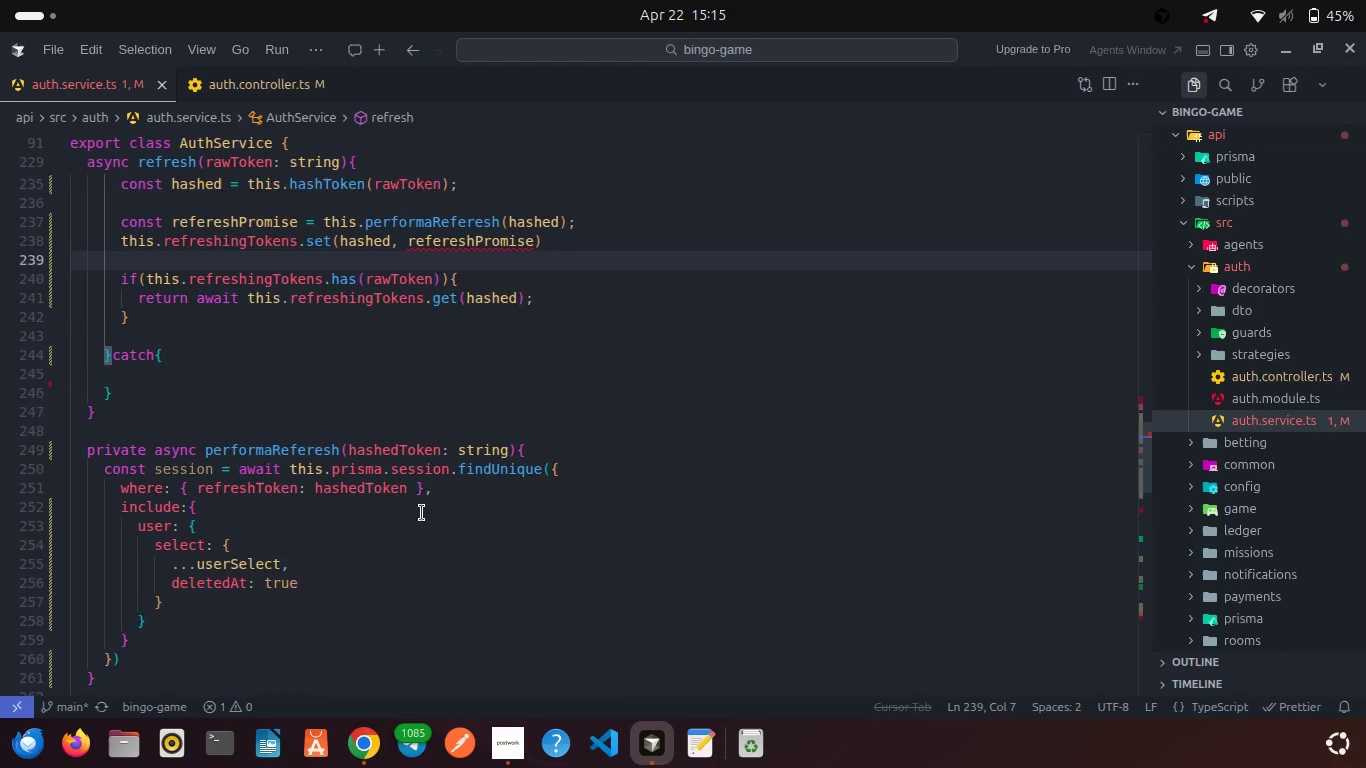 
scroll: coordinate [412, 505], scroll_direction: up, amount: 2.0
 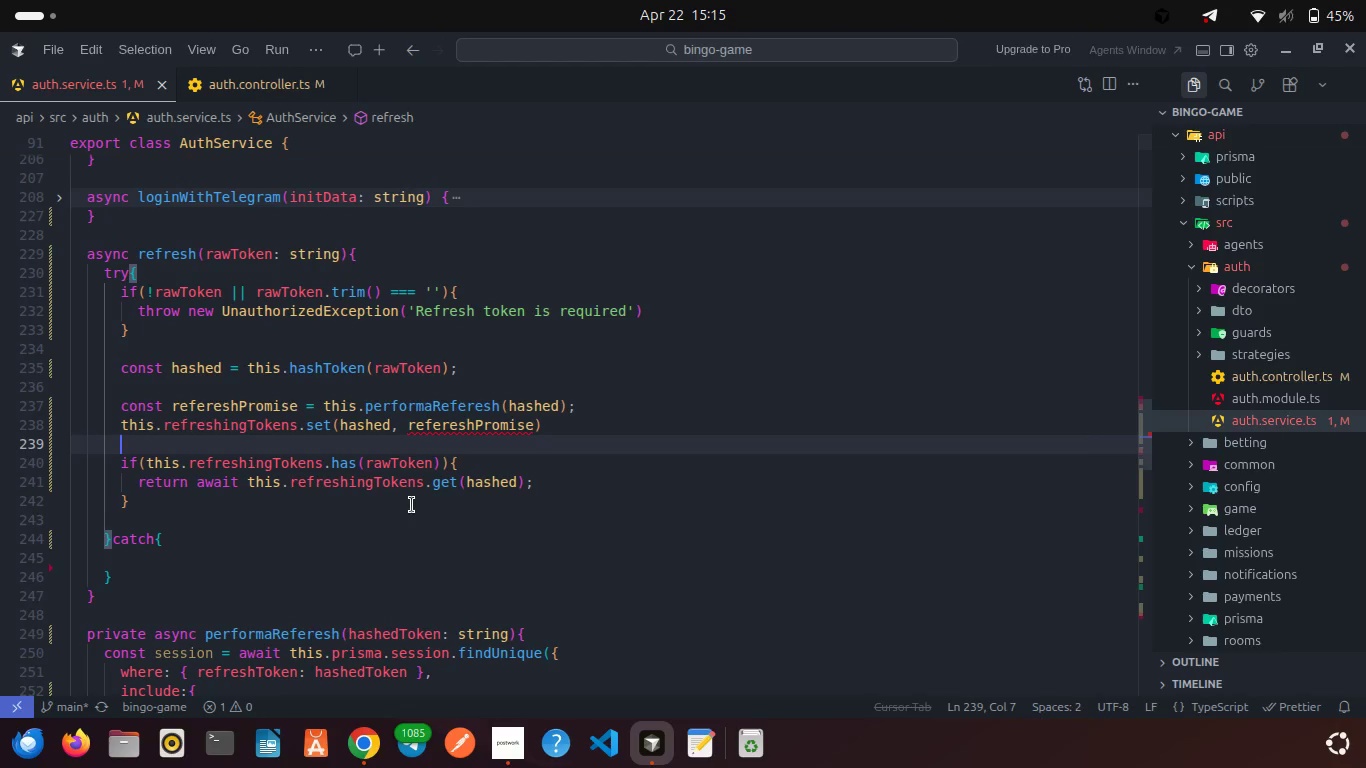 
wait(5.63)
 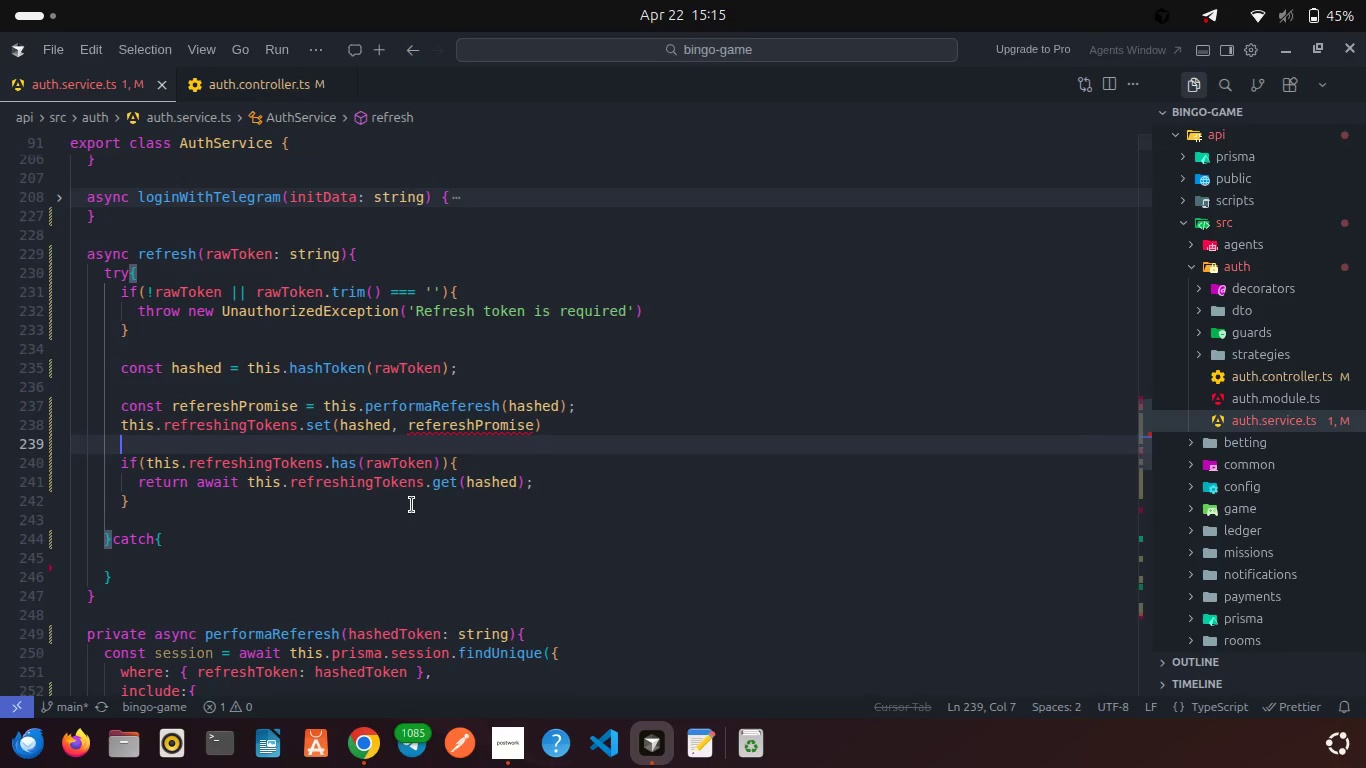 
scroll: coordinate [412, 505], scroll_direction: up, amount: 7.0
 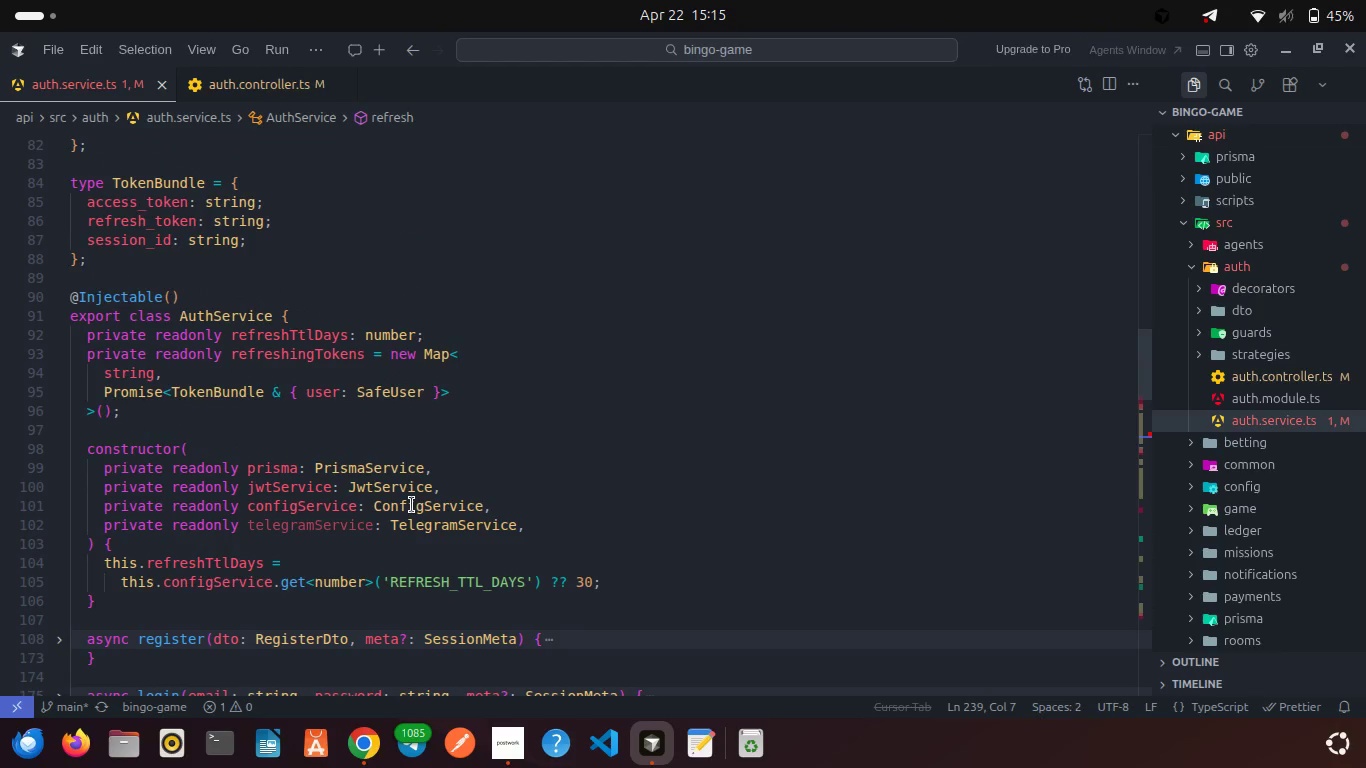 
scroll: coordinate [412, 505], scroll_direction: down, amount: 12.0
 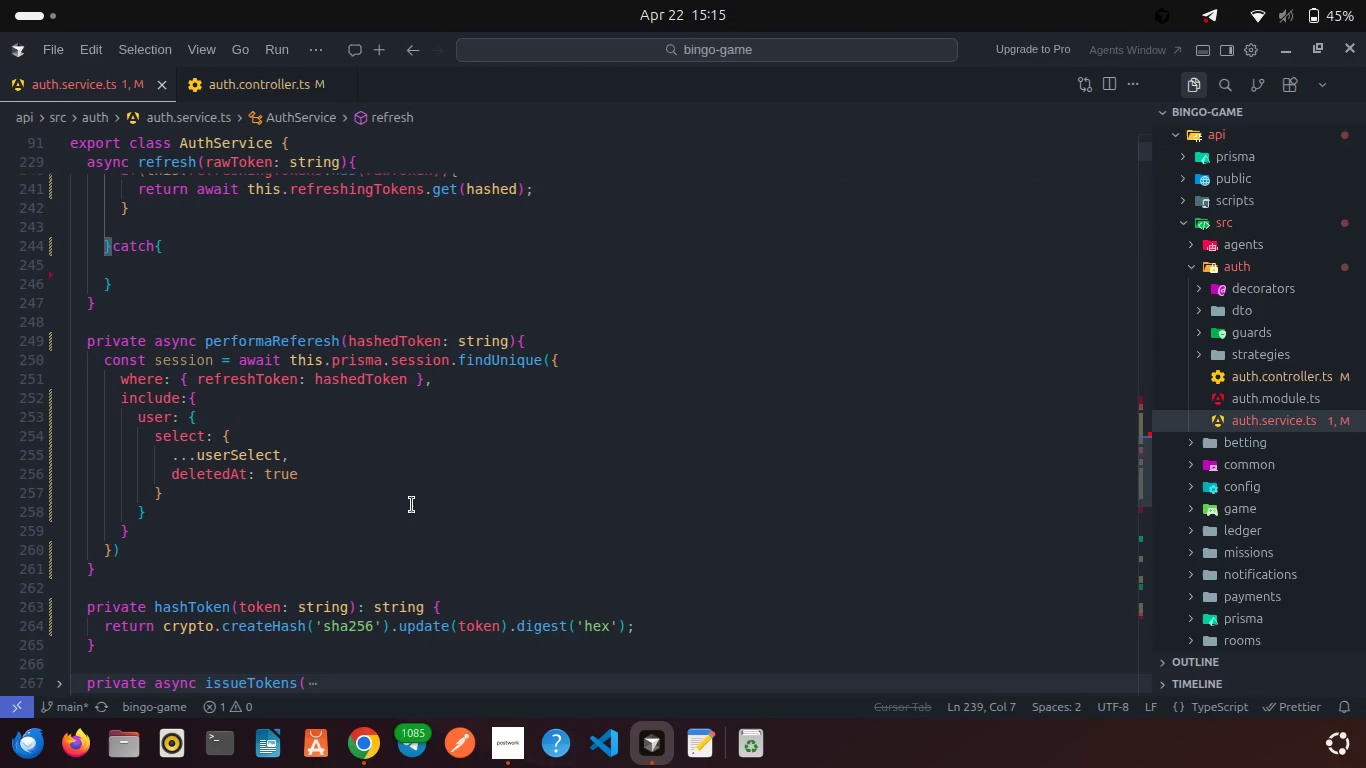 
wait(5.22)
 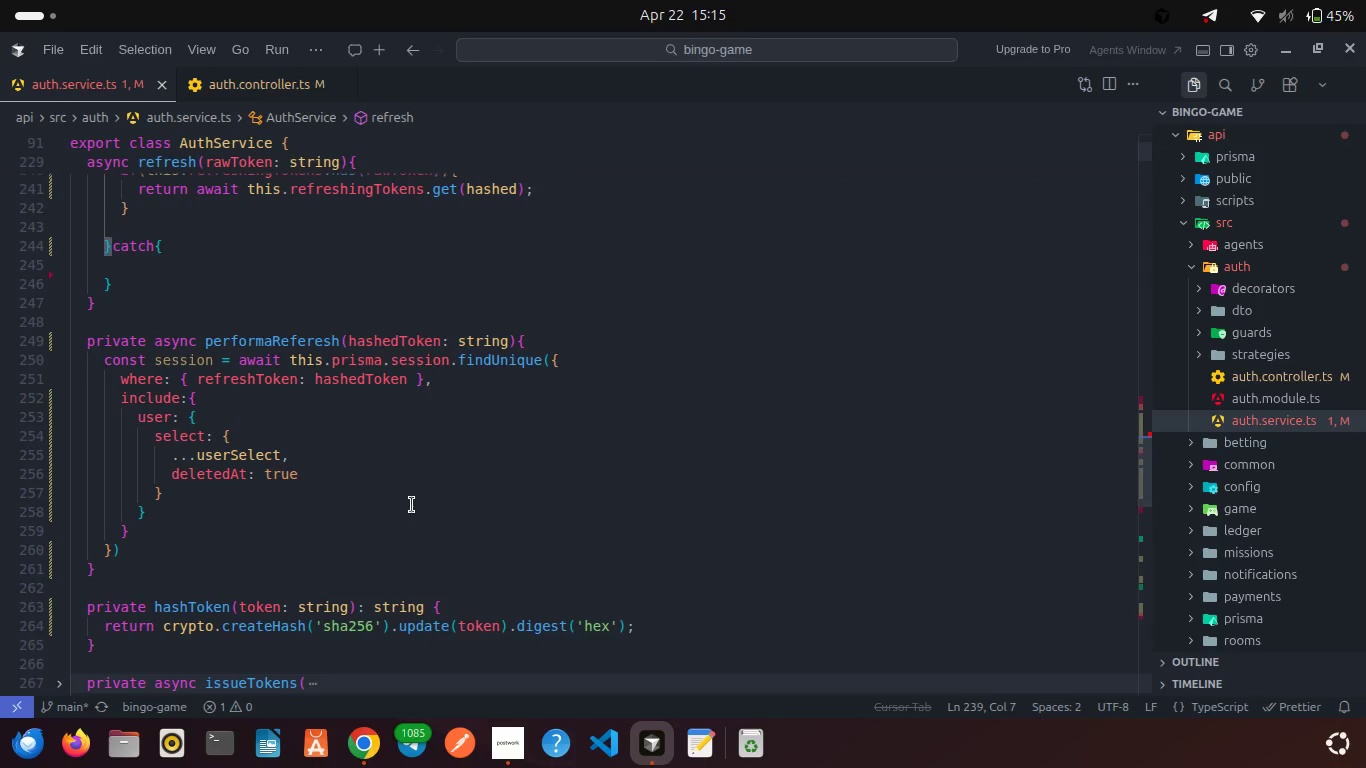 
scroll: coordinate [412, 505], scroll_direction: down, amount: 1.0
 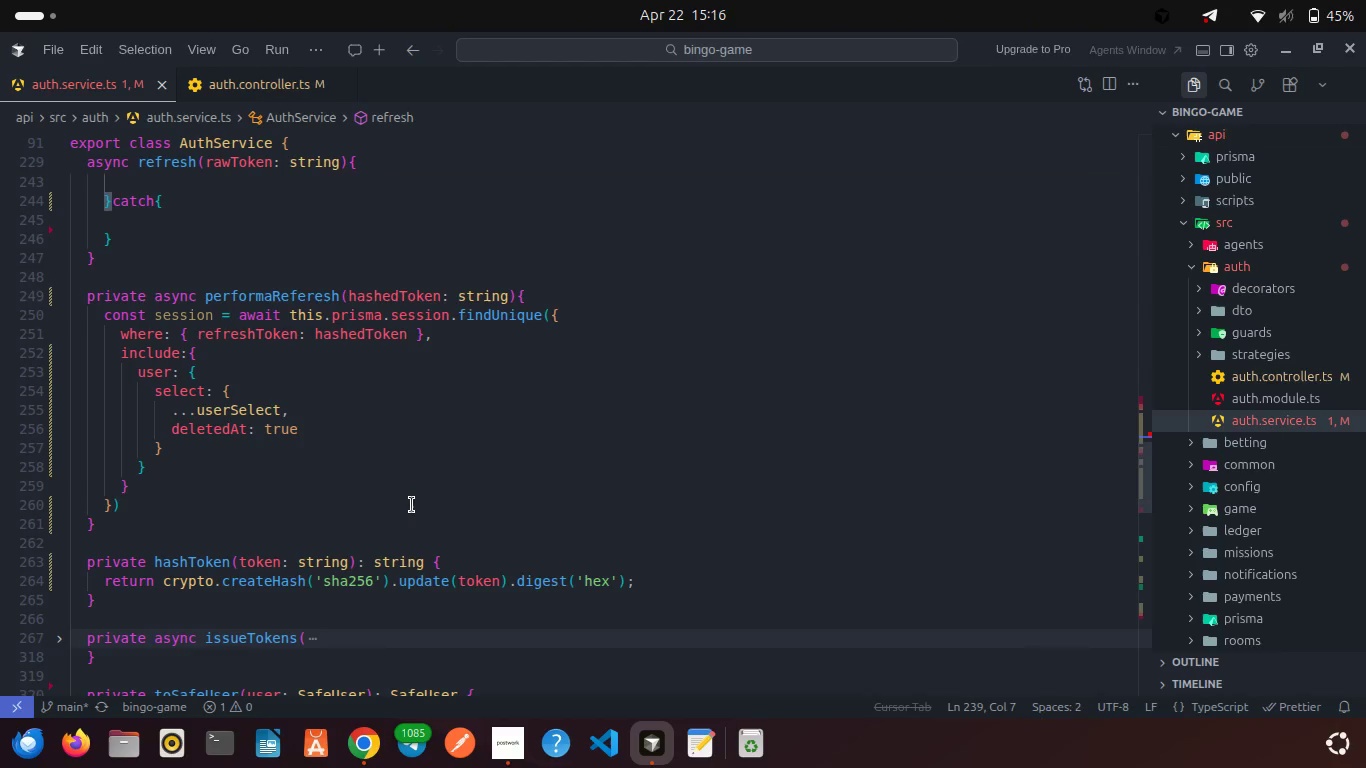 
wait(7.52)
 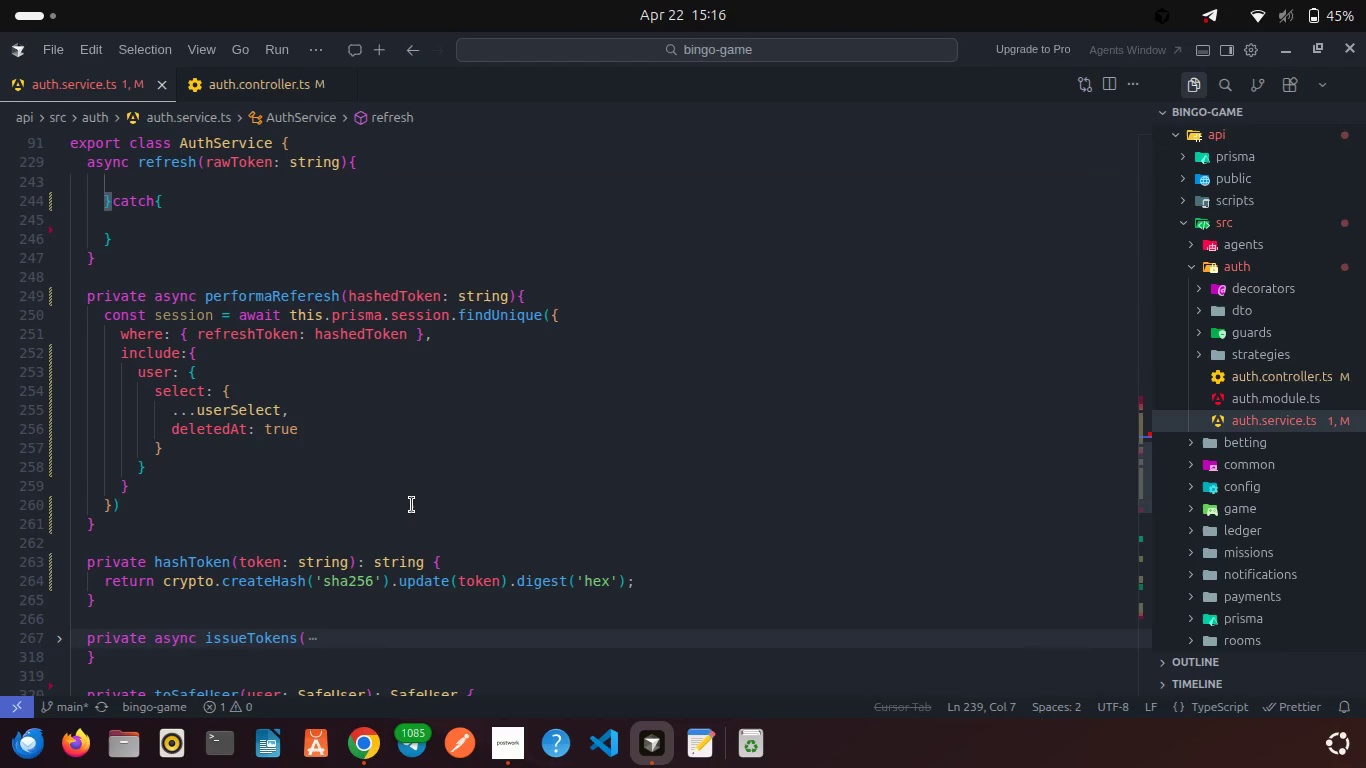 
scroll: coordinate [412, 505], scroll_direction: up, amount: 1.0
 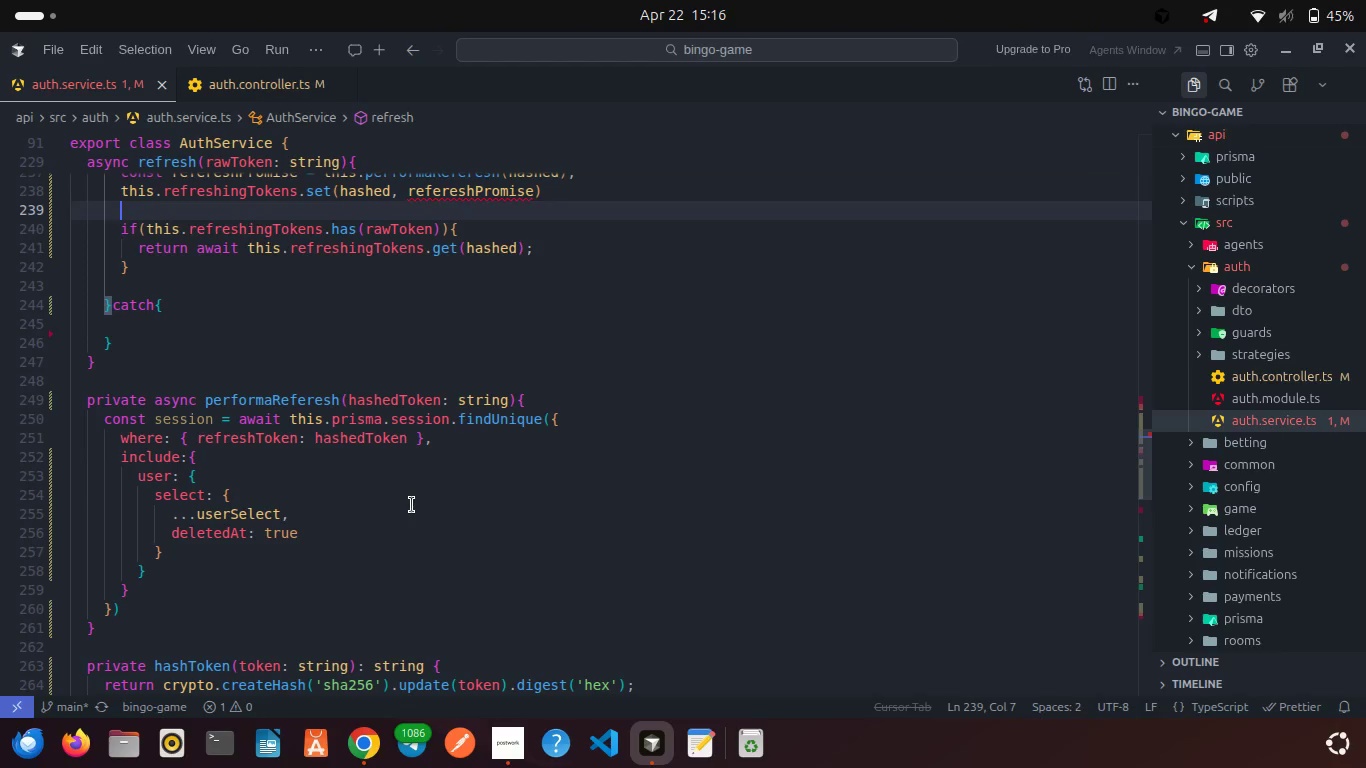 
wait(10.95)
 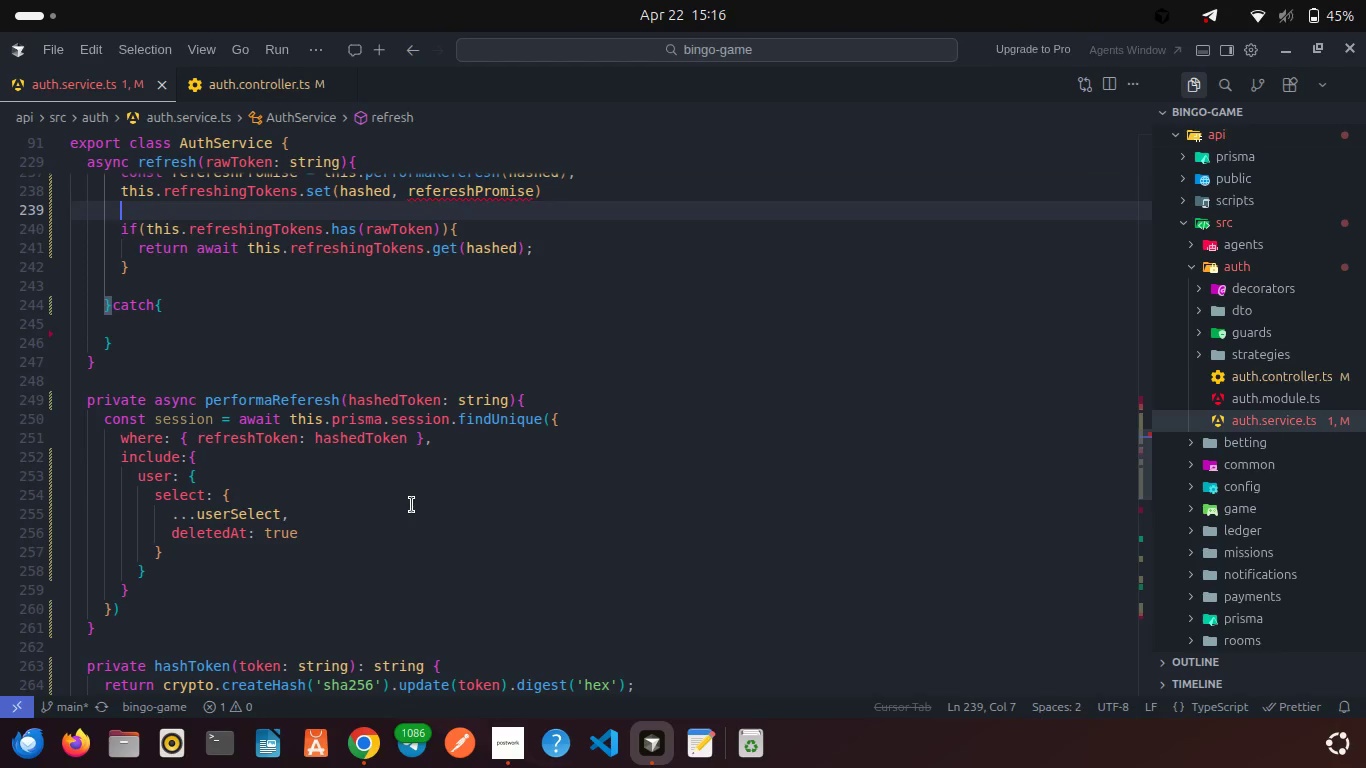 
scroll: coordinate [412, 505], scroll_direction: up, amount: 2.0
 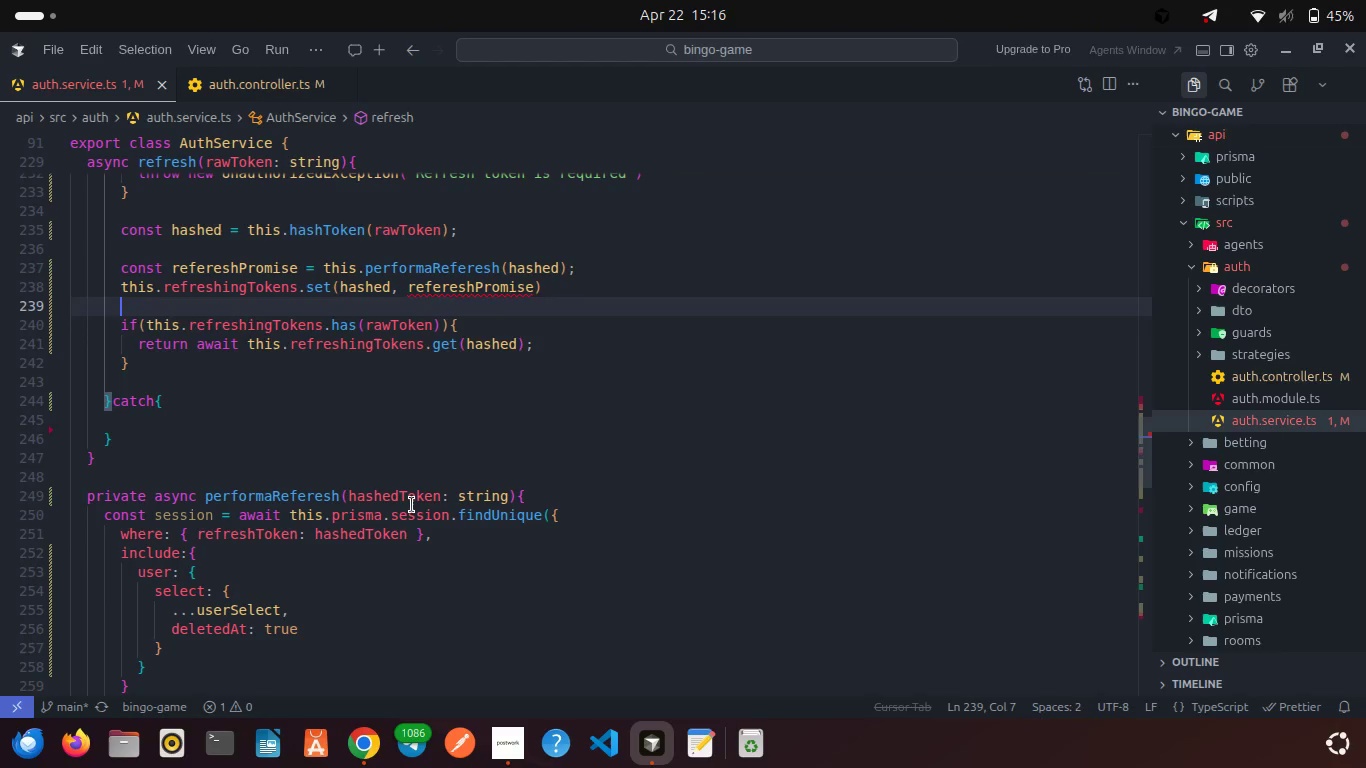 
wait(6.29)
 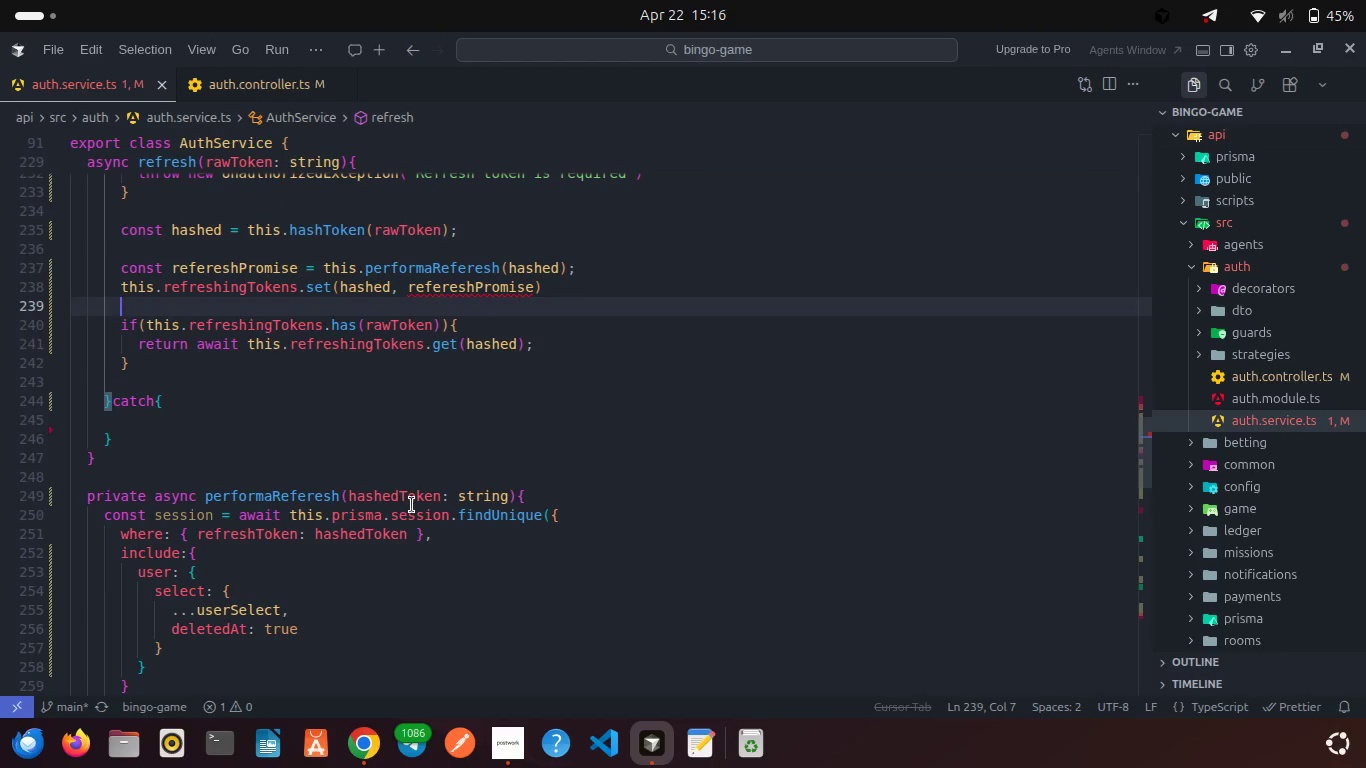 
scroll: coordinate [412, 505], scroll_direction: up, amount: 4.0
 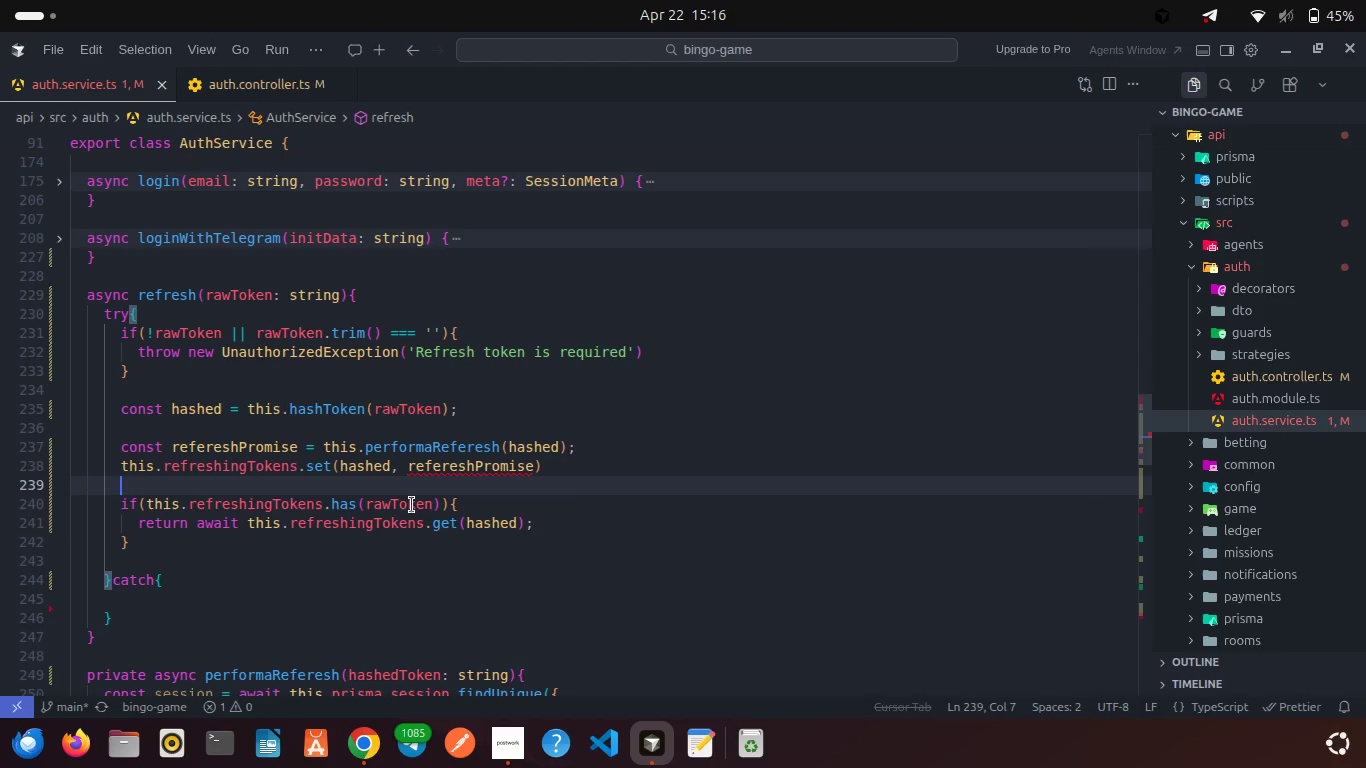 
wait(12.36)
 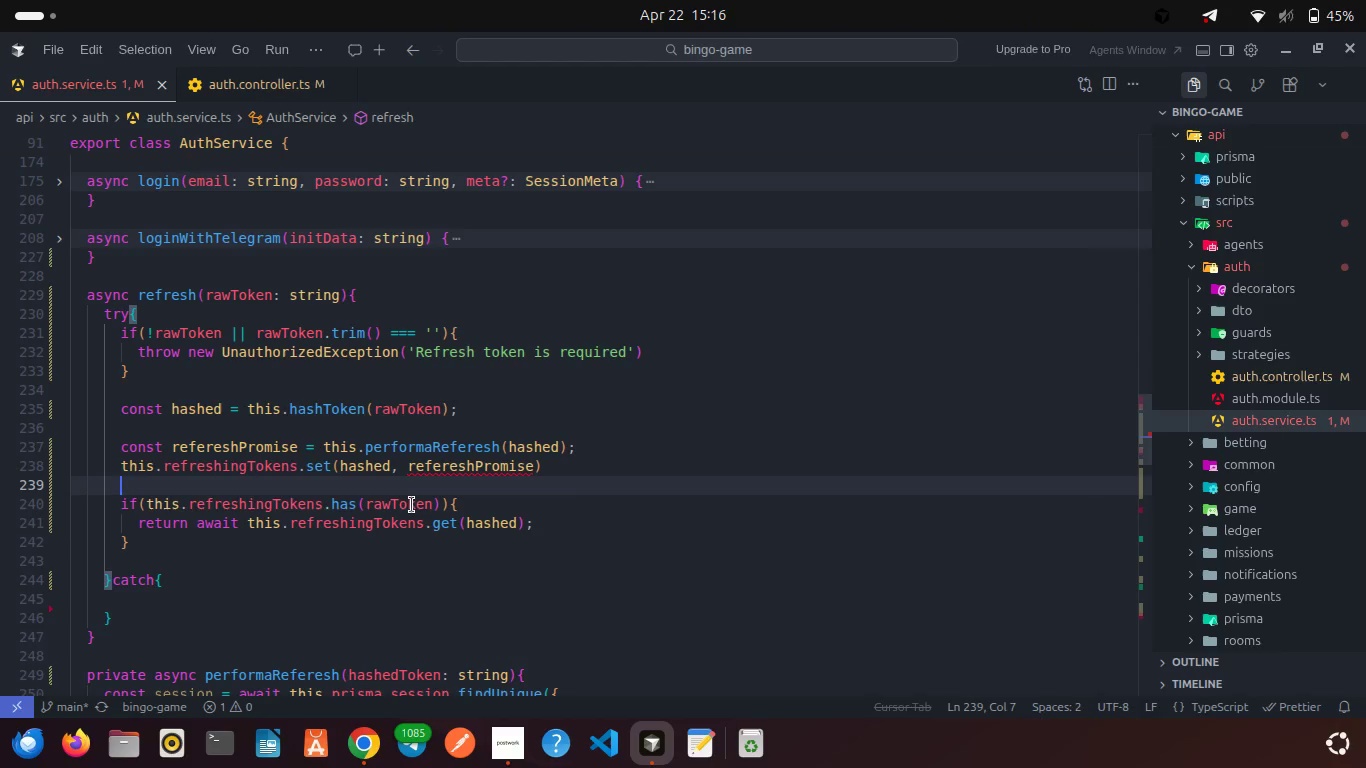 
scroll: coordinate [412, 505], scroll_direction: down, amount: 2.0
 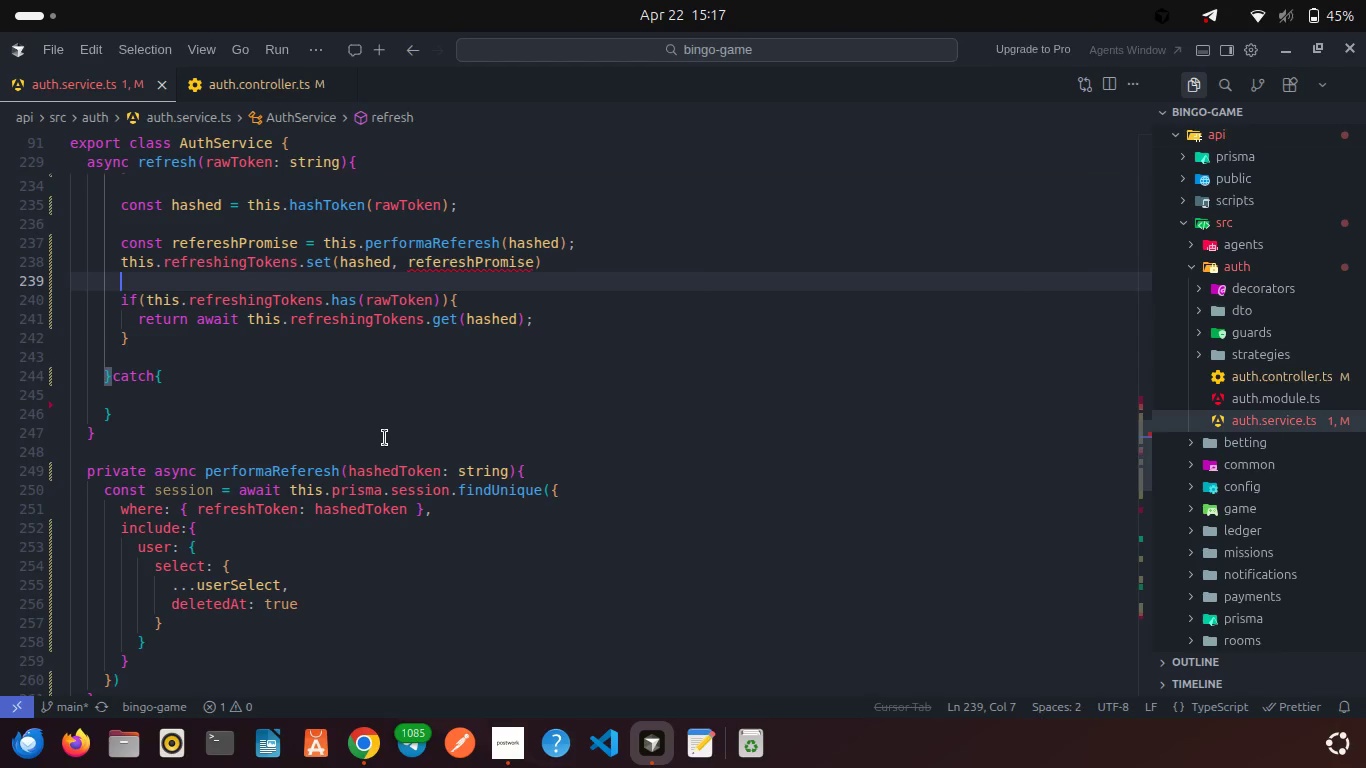 
wait(66.78)
 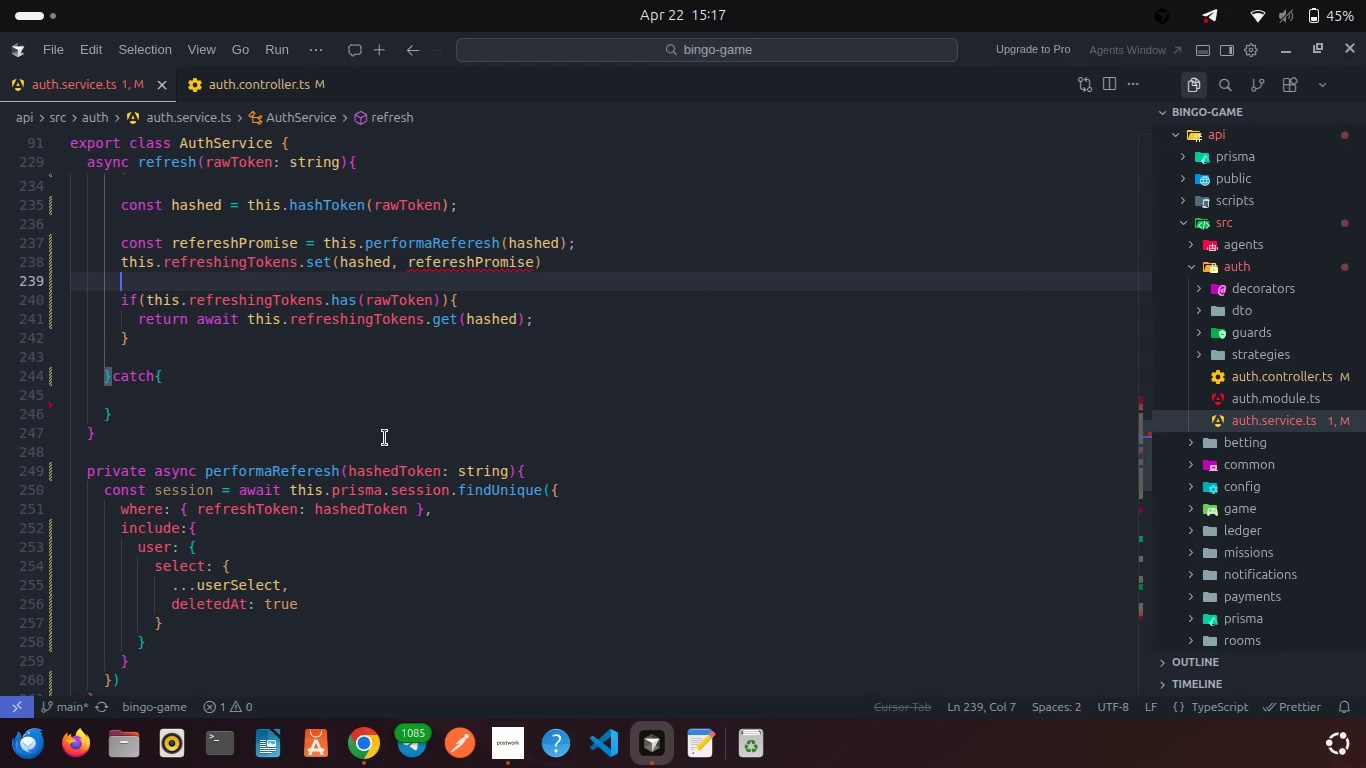 
scroll: coordinate [367, 370], scroll_direction: up, amount: 6.0
 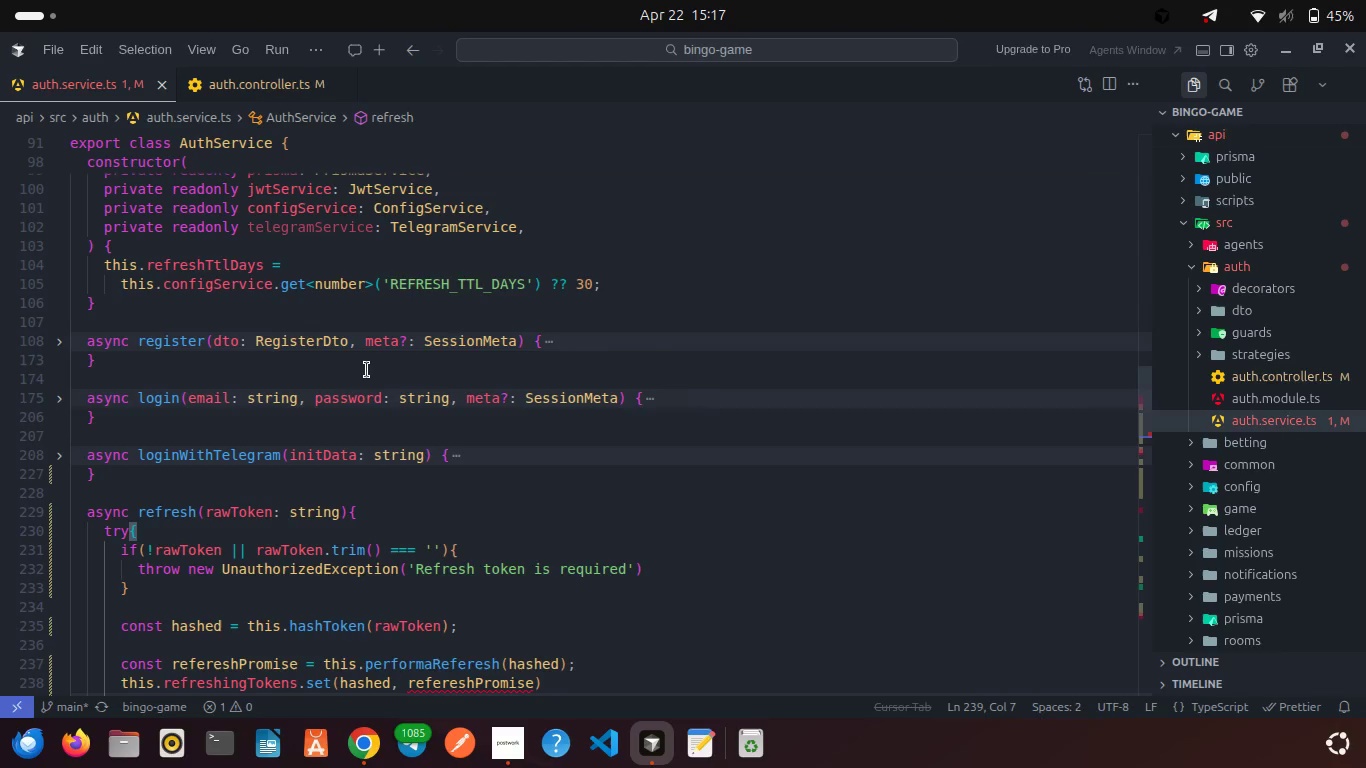 
wait(11.64)
 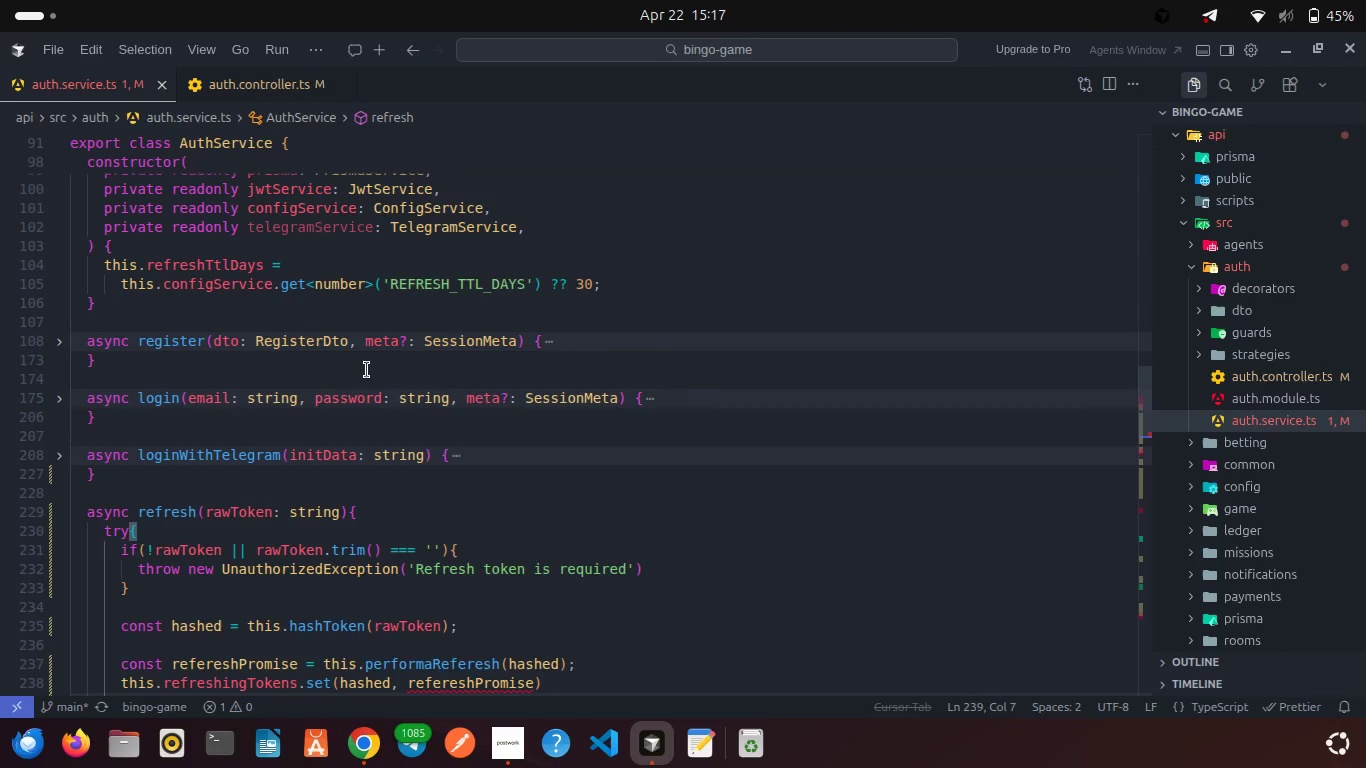 
scroll: coordinate [297, 357], scroll_direction: down, amount: 10.0
 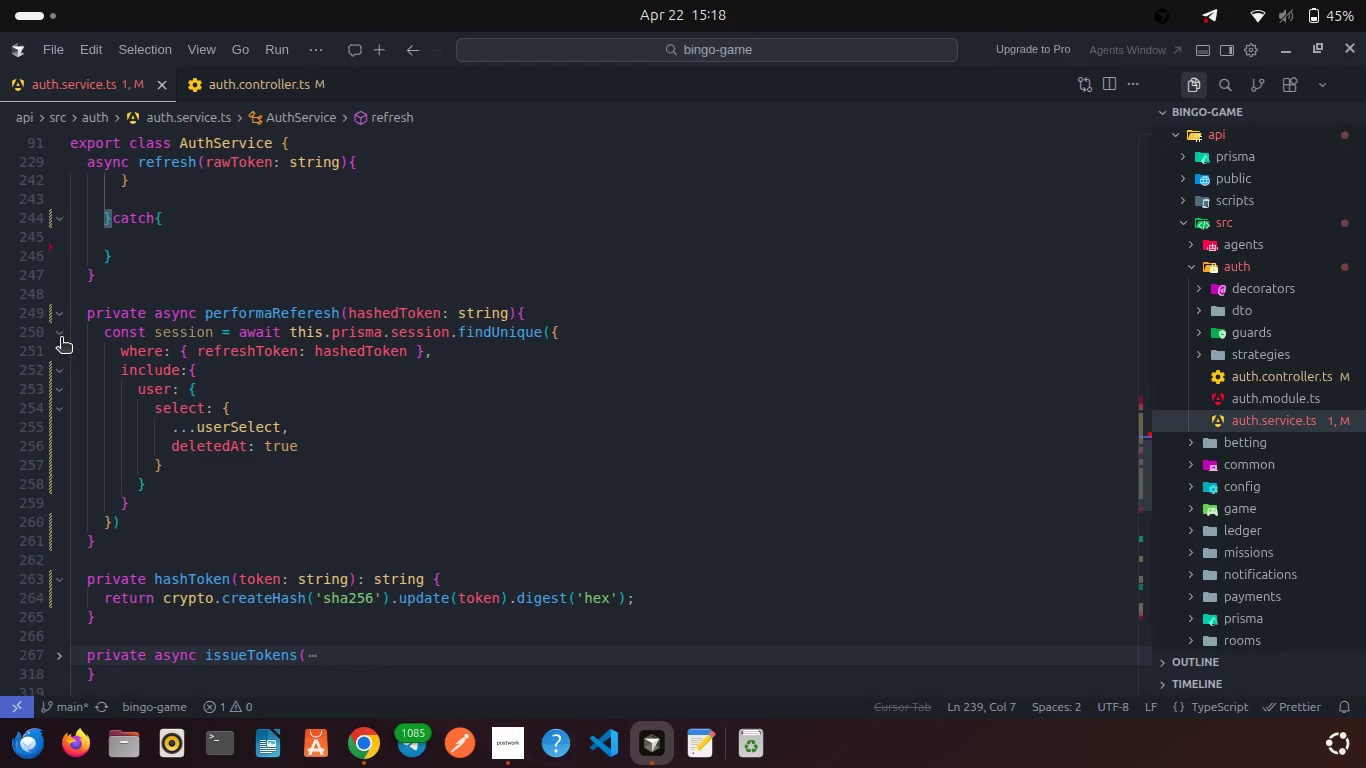 
left_click([66, 338])
 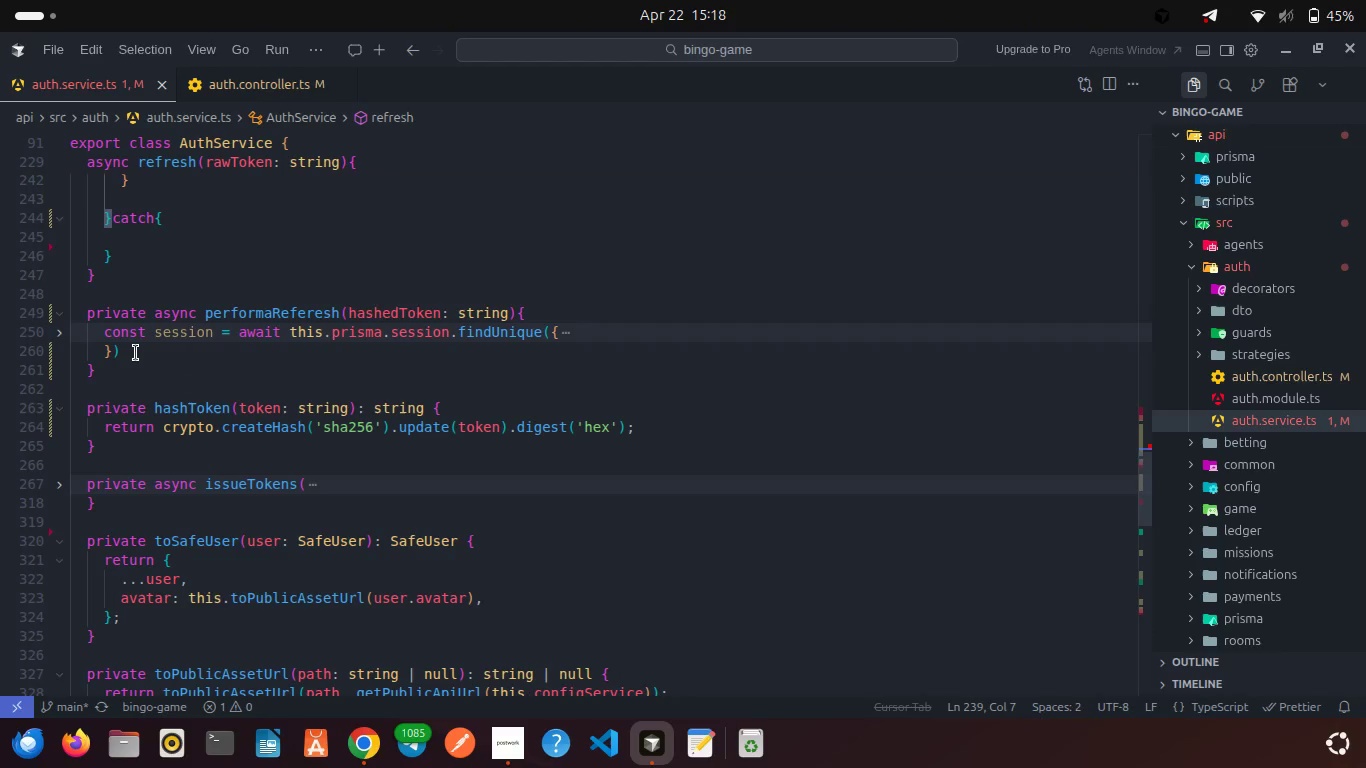 
left_click([136, 353])
 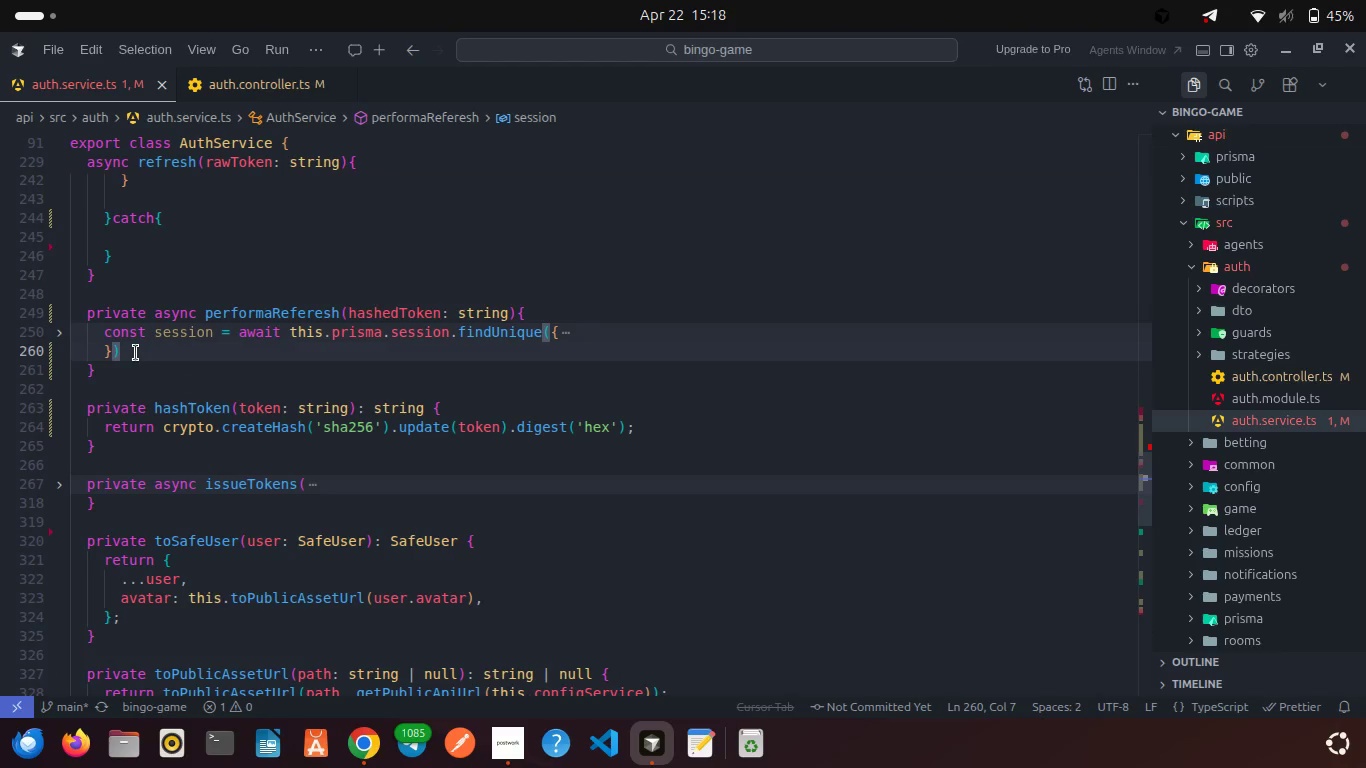 
key(Semicolon)
 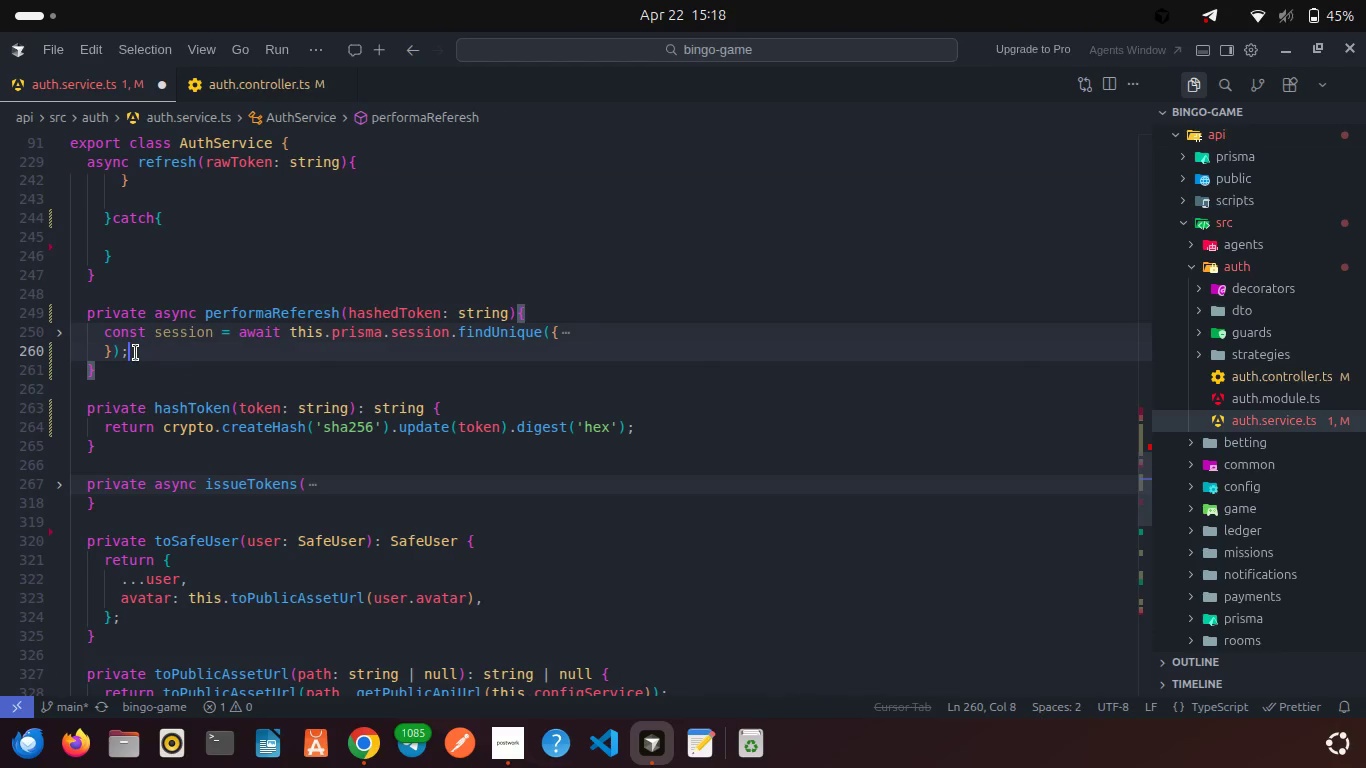 
key(Enter)
 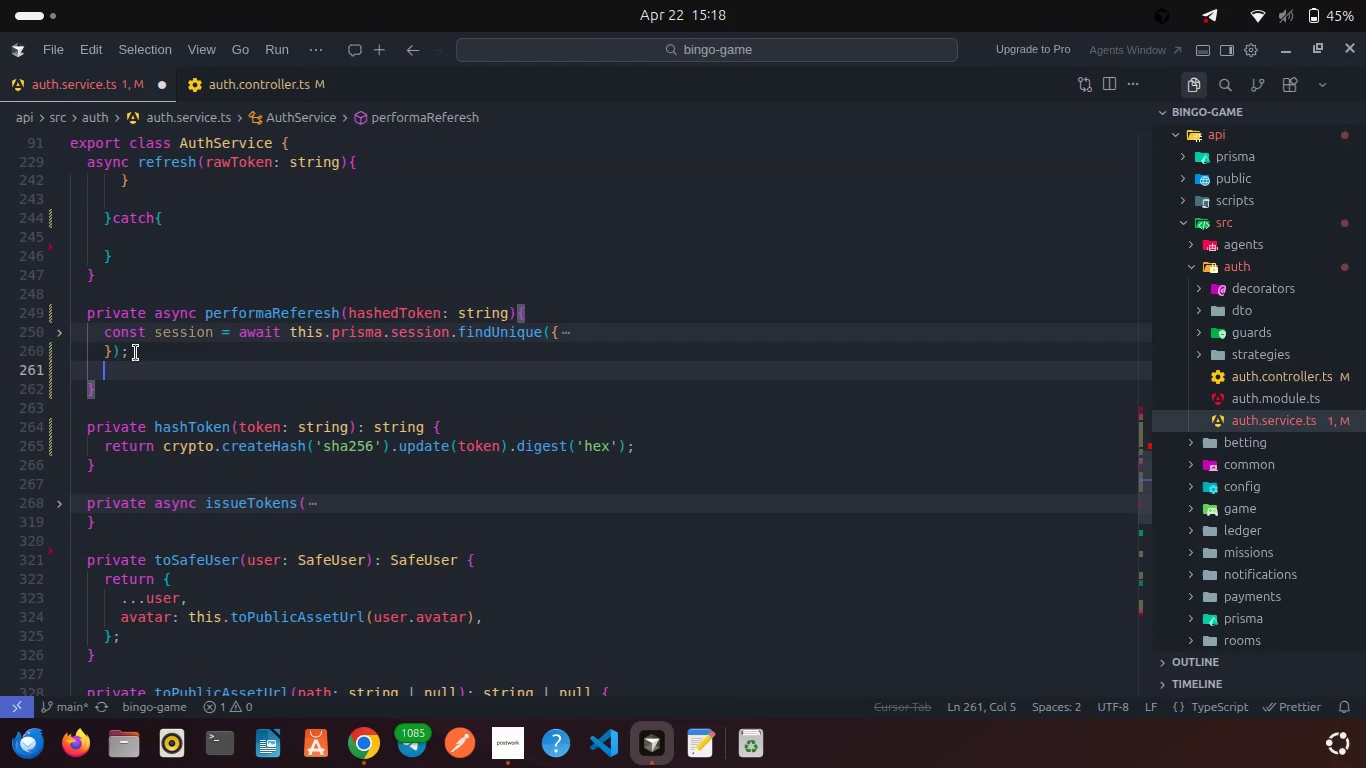 
key(Enter)
 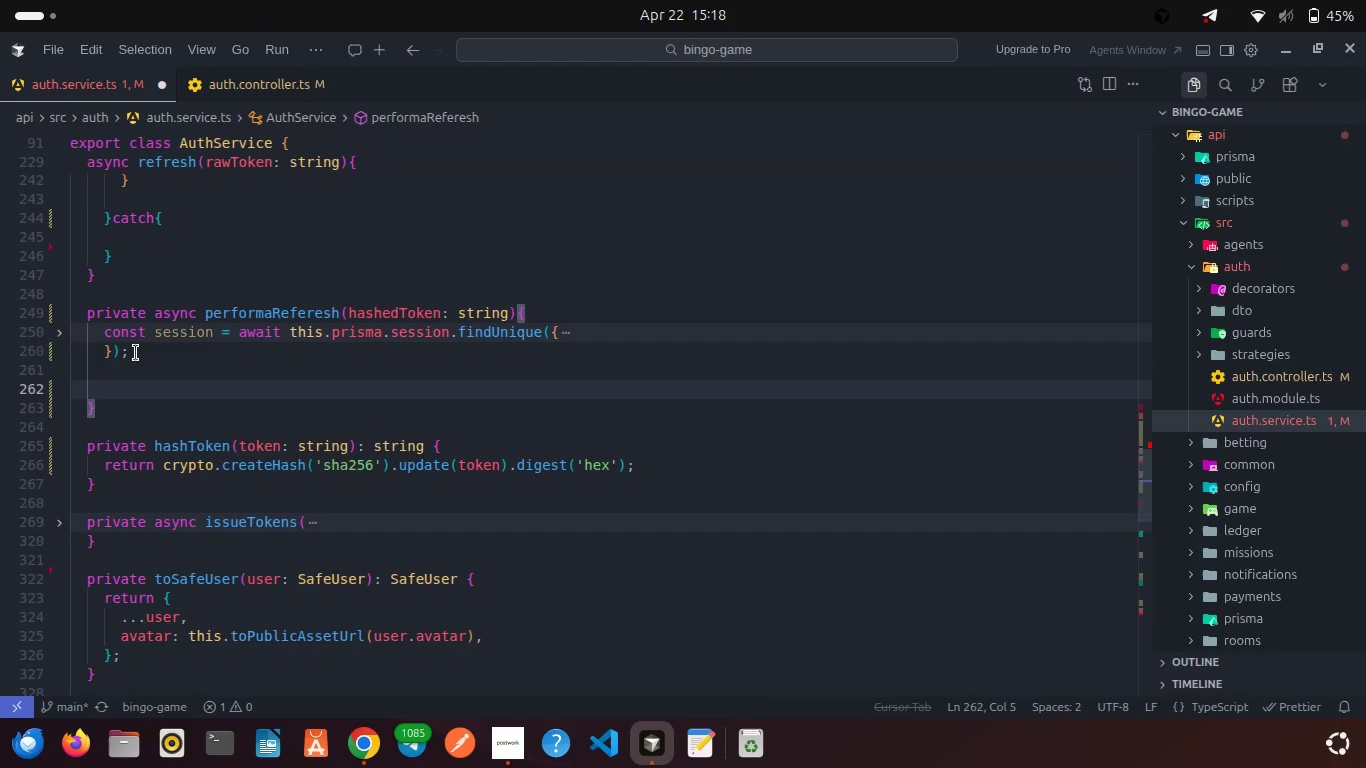 
type(if9!se)
key(Backspace)
key(Backspace)
key(Backspace)
key(Backspace)
type((!session){)
 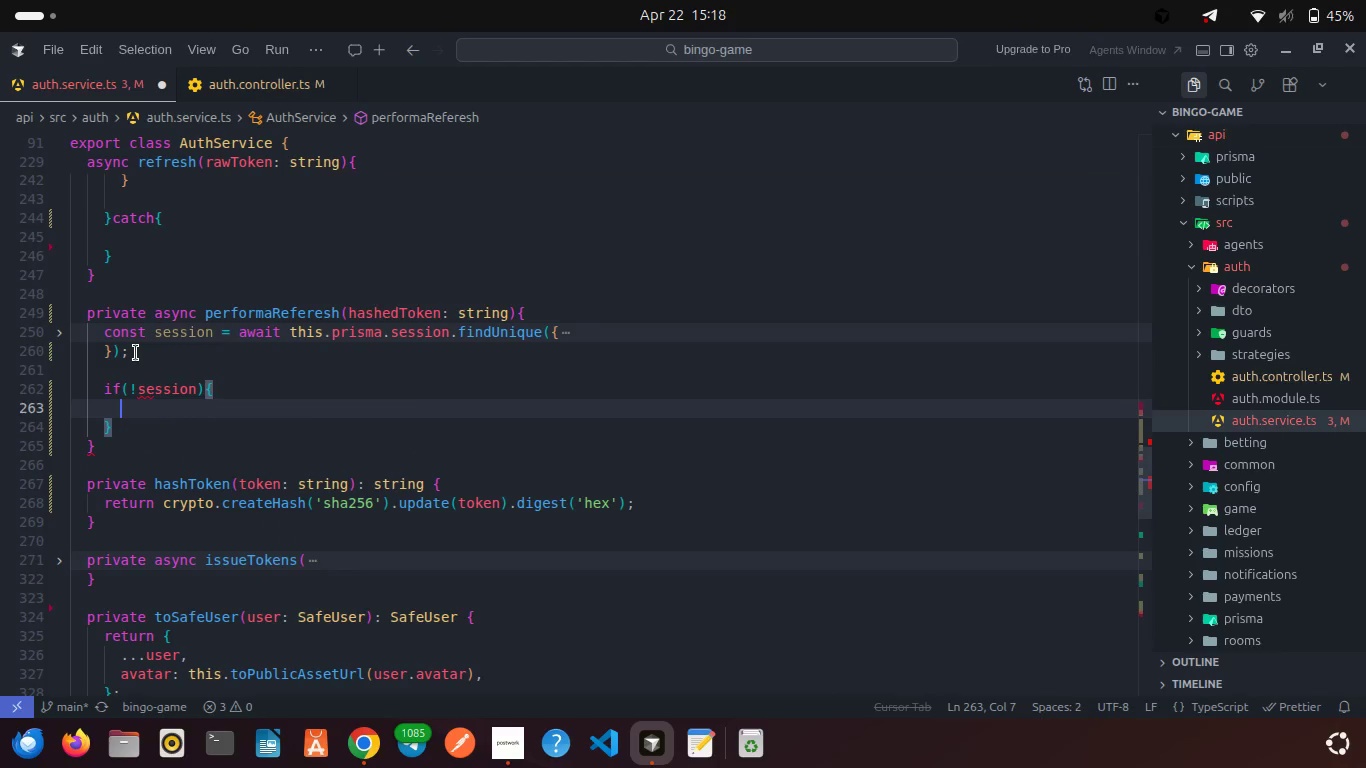 
 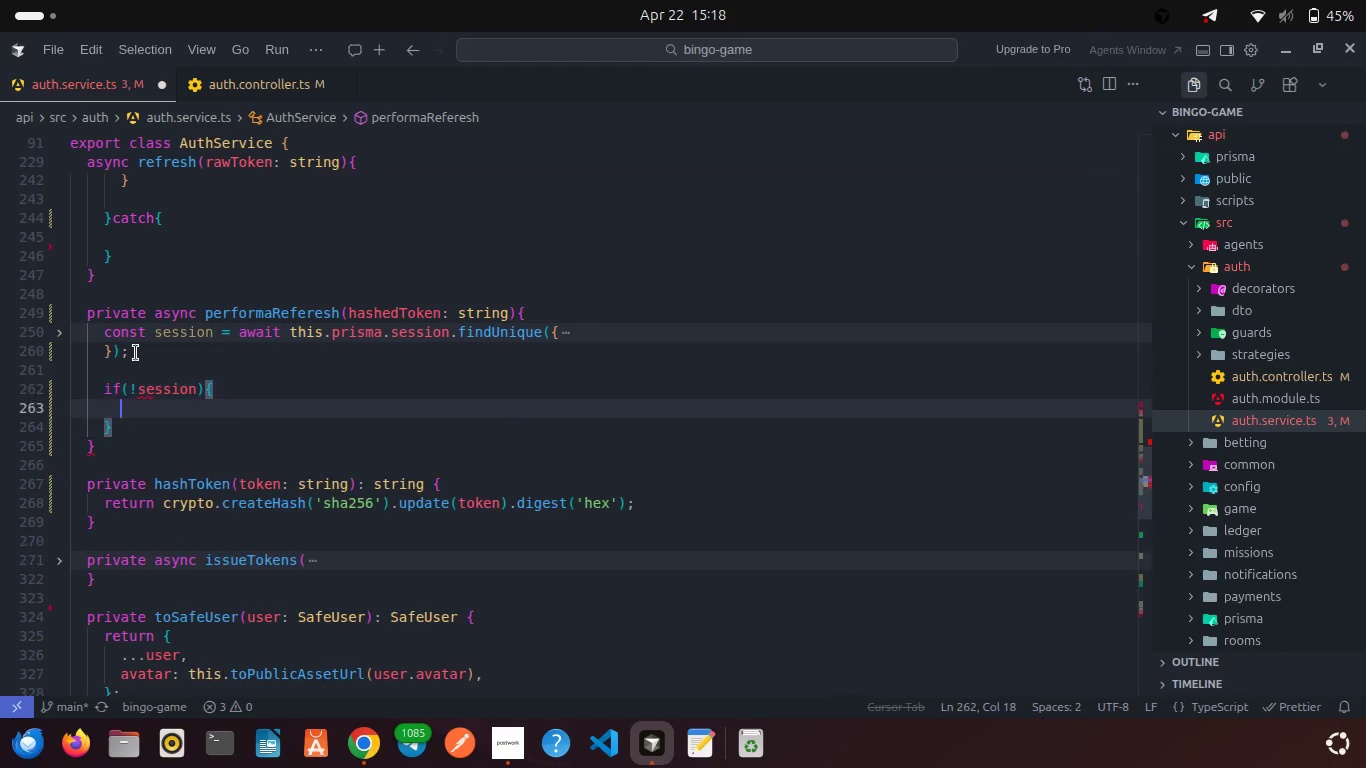 
key(Enter)
 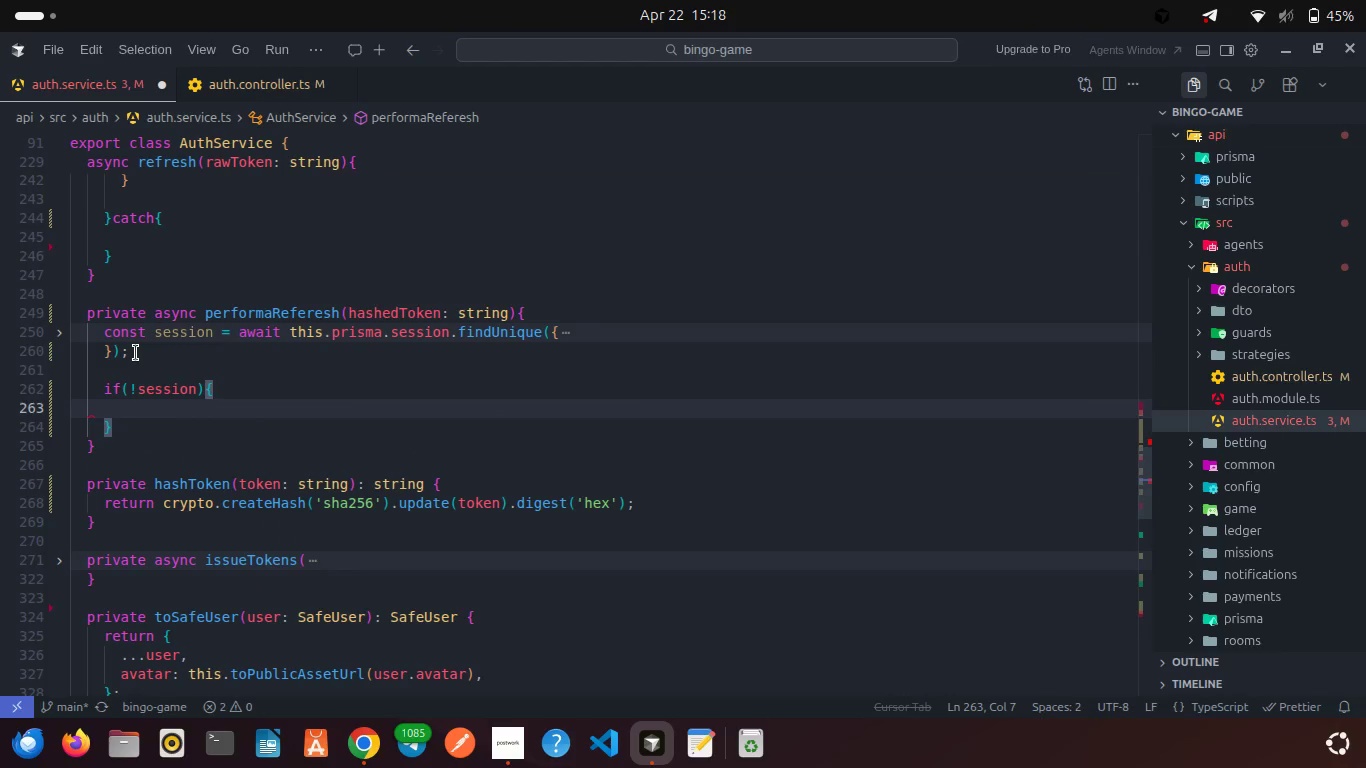 
type(thr)
 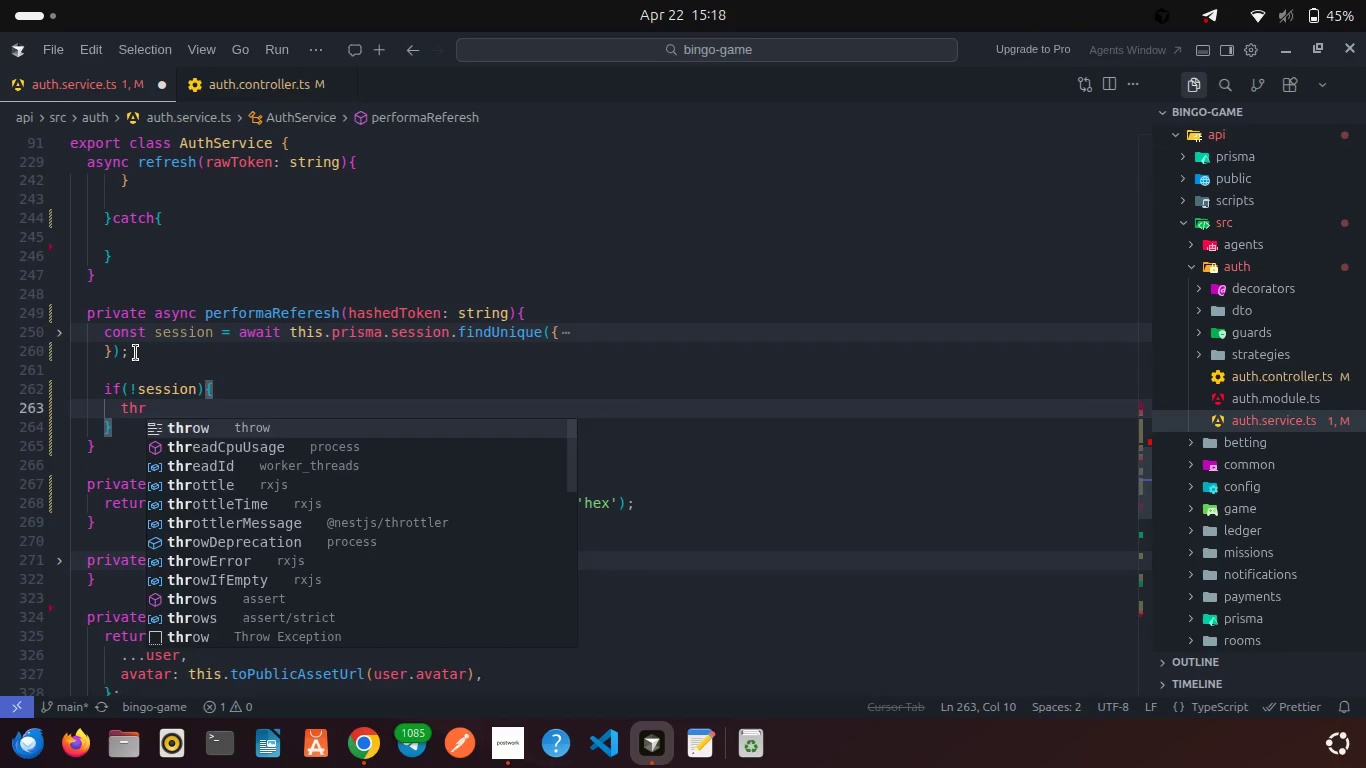 
key(Enter)
 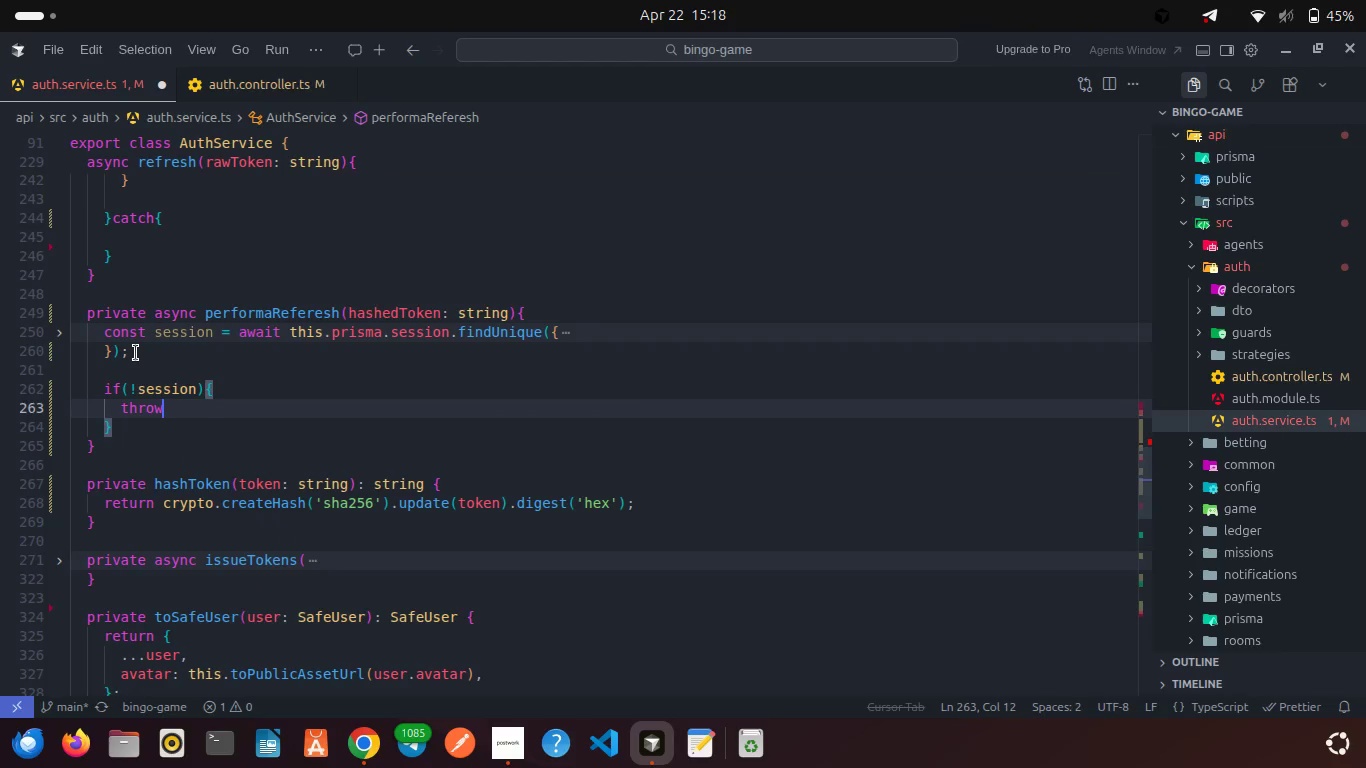 
type( new Un)
 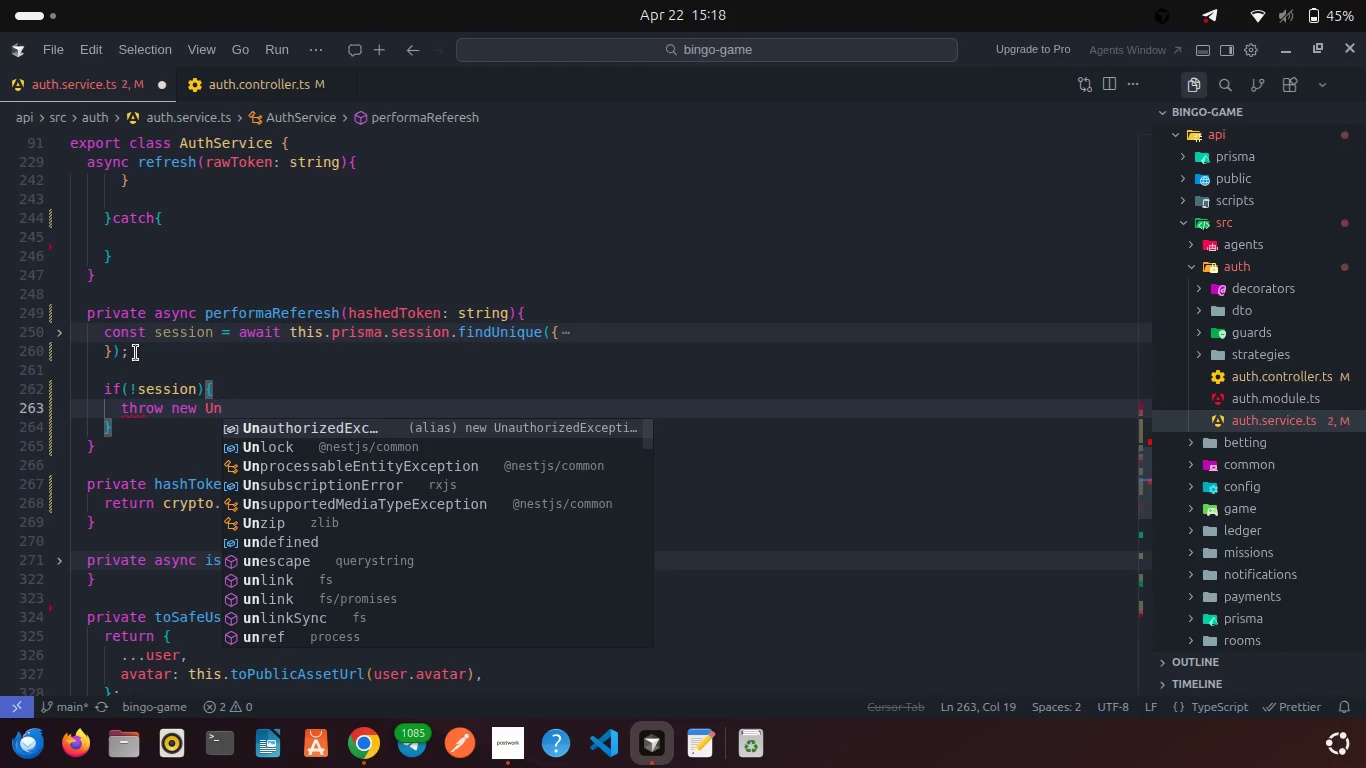 
key(Enter)
 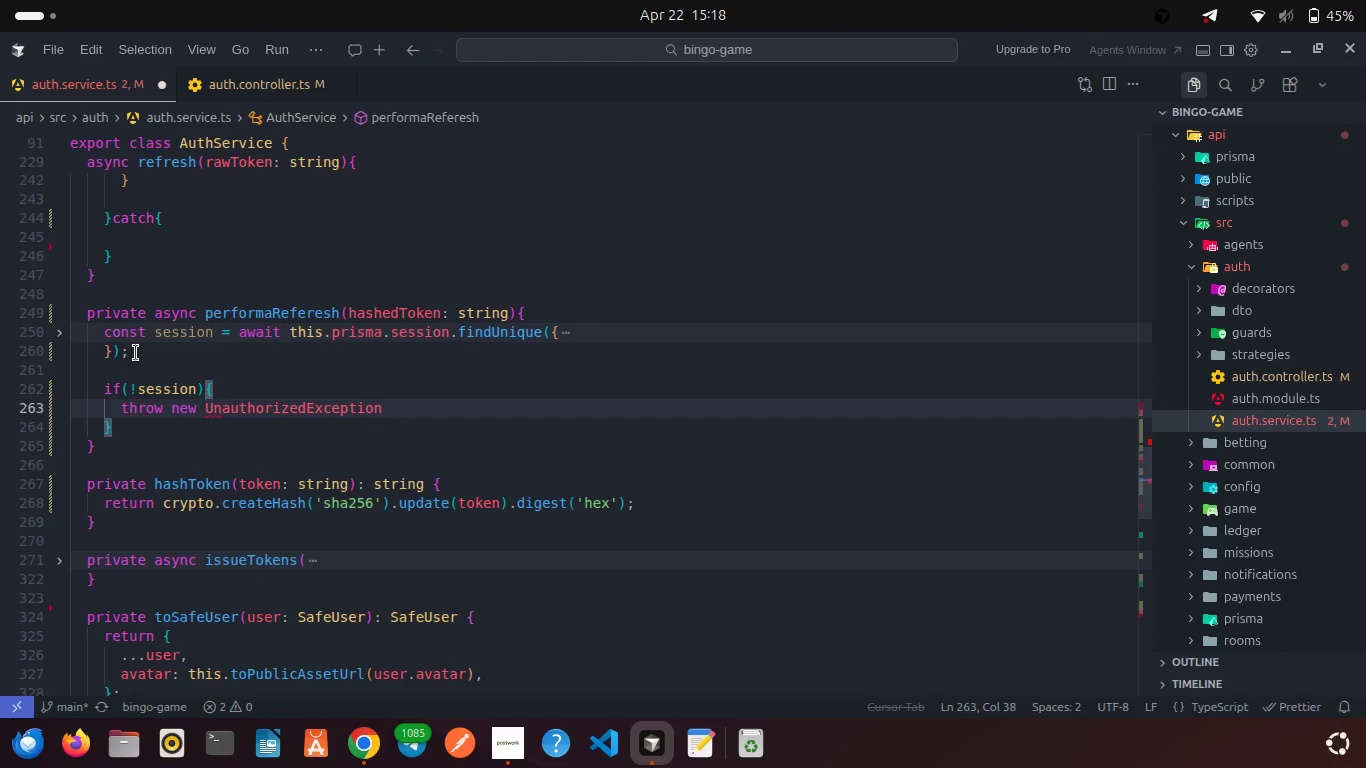 
type(('Ref)
key(Backspace)
type(fresh token expired or invalid)
 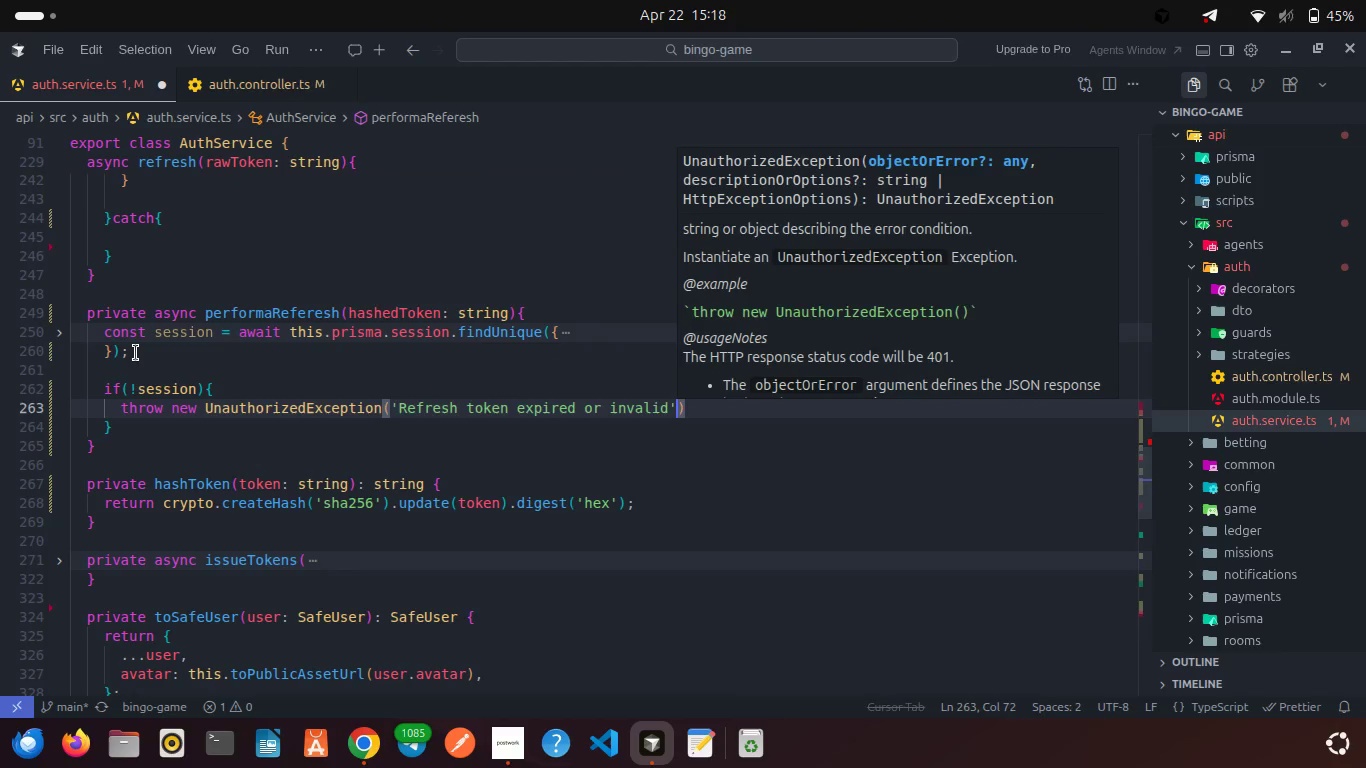 
 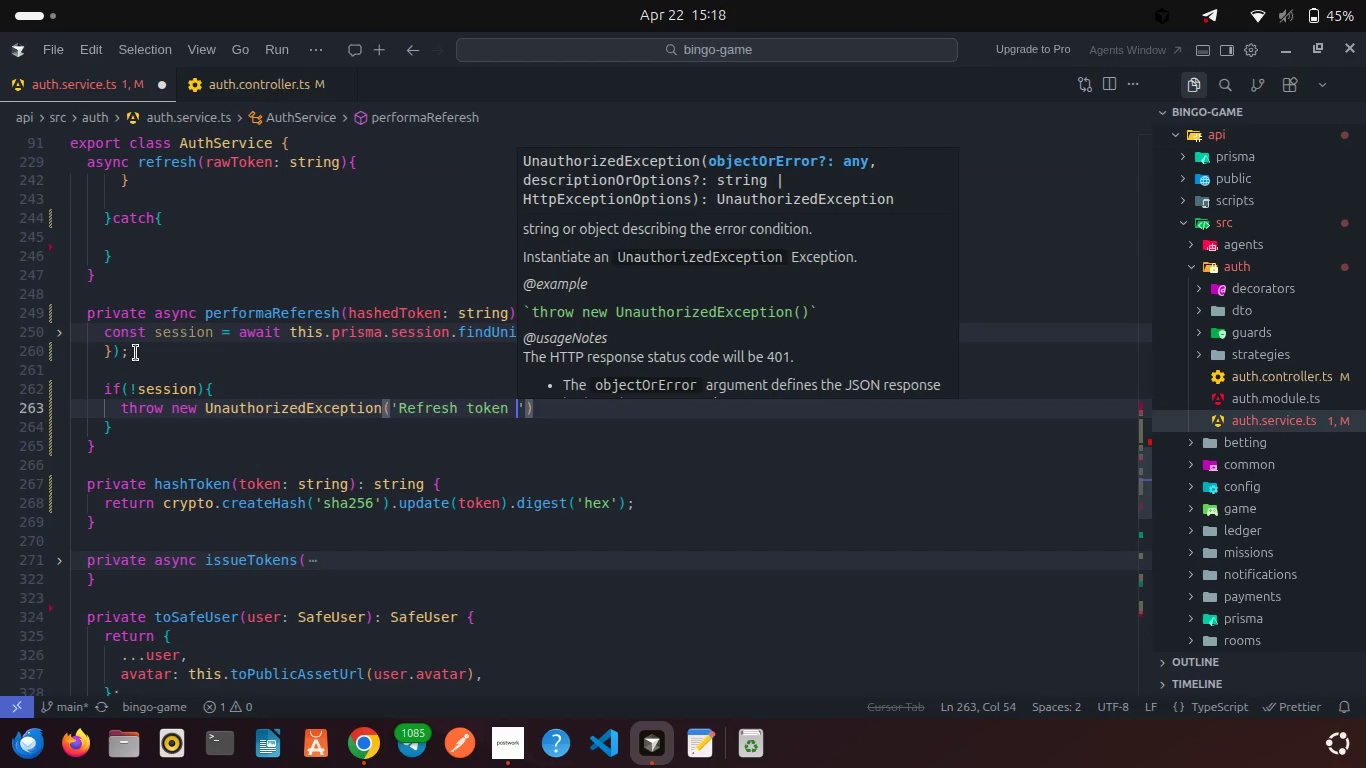 
key(ArrowRight)
 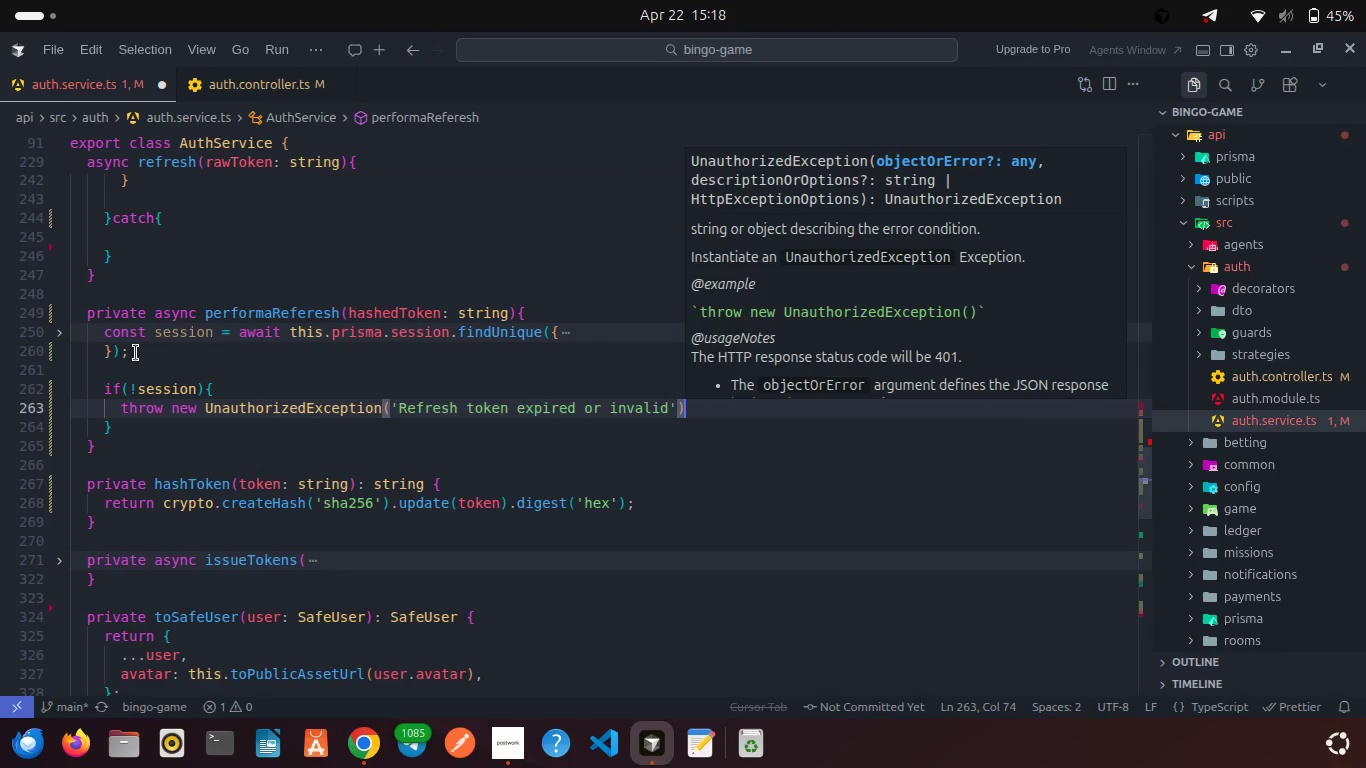 
key(ArrowRight)
 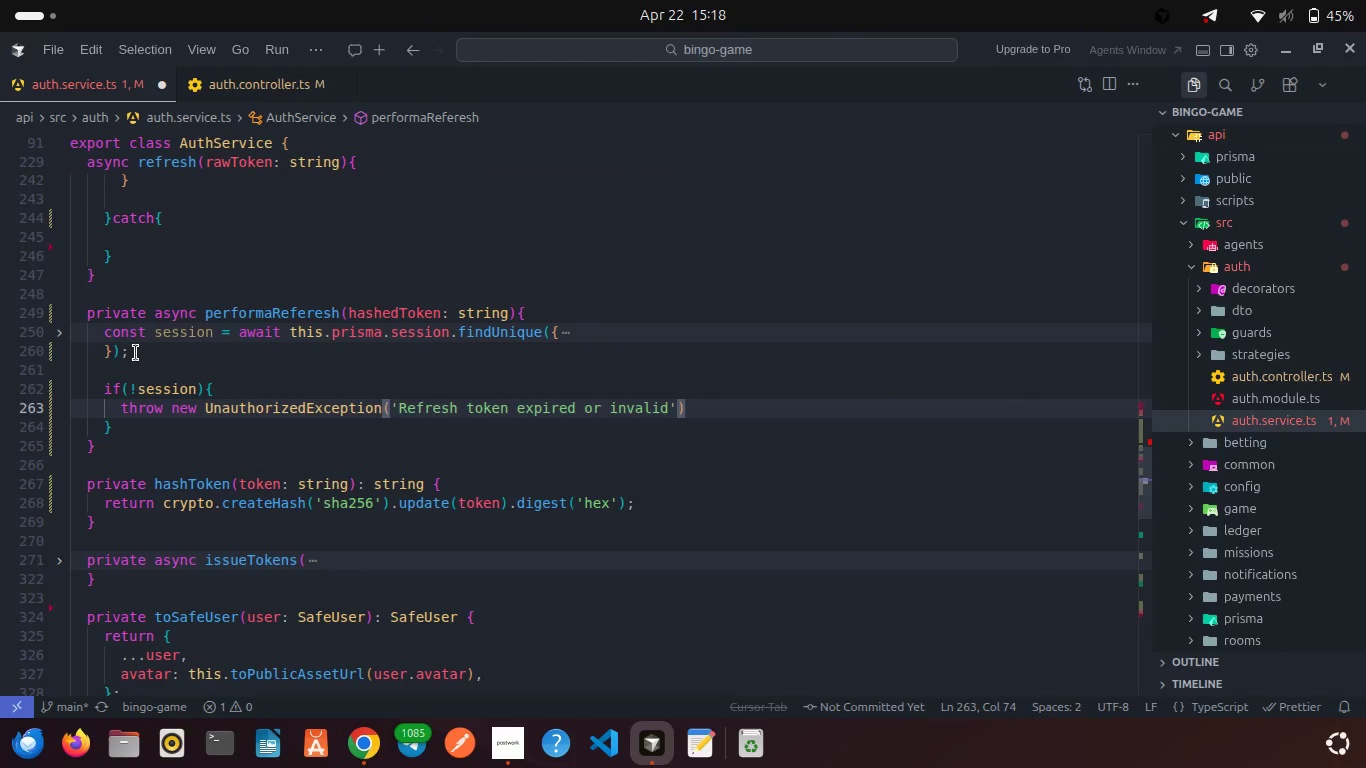 
key(Semicolon)
 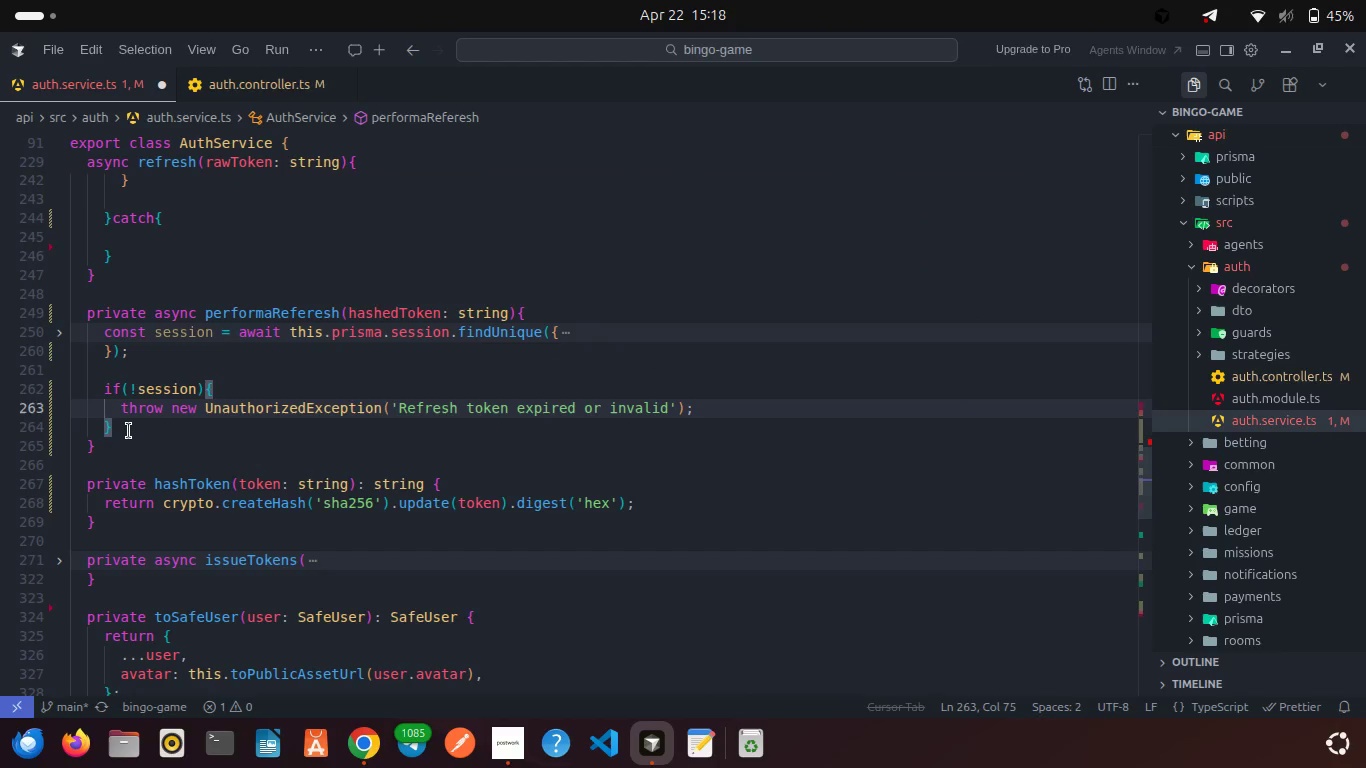 
left_click([129, 431])
 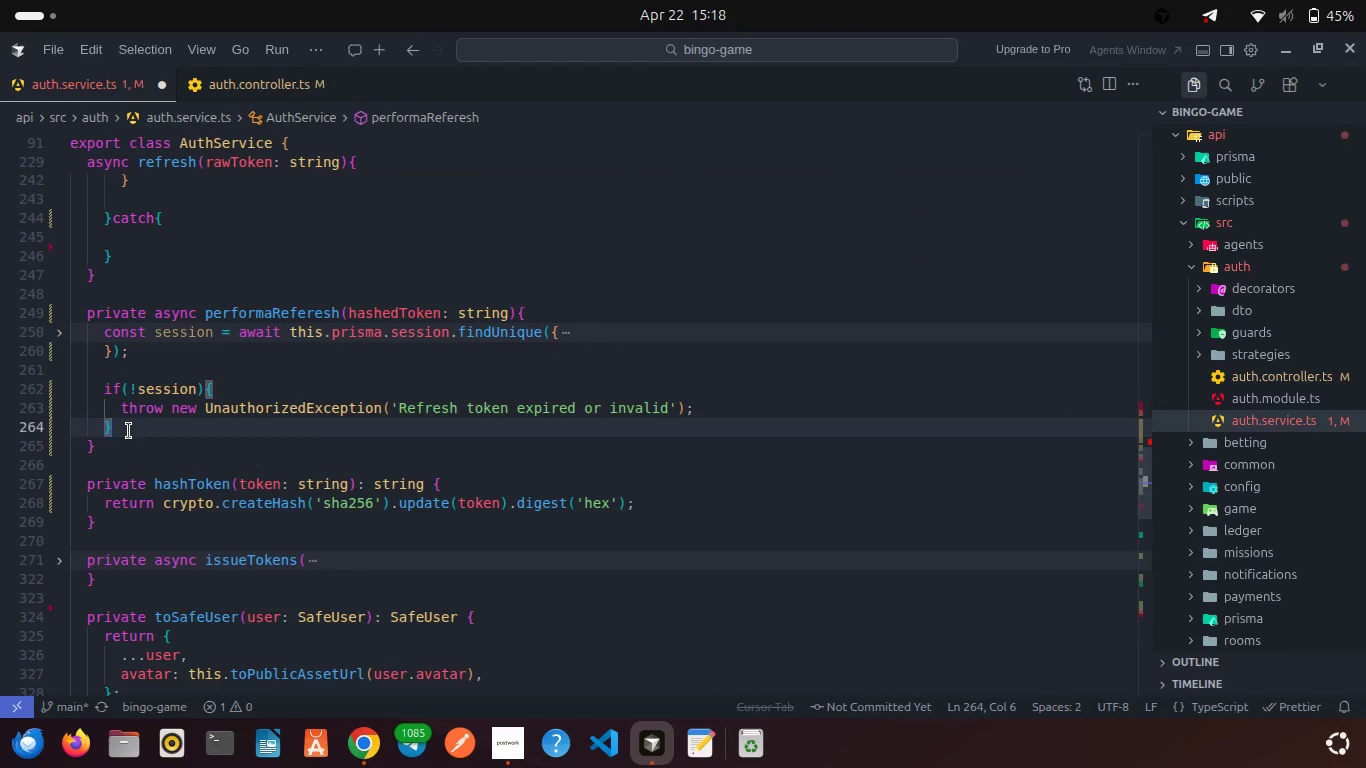 
key(Enter)
 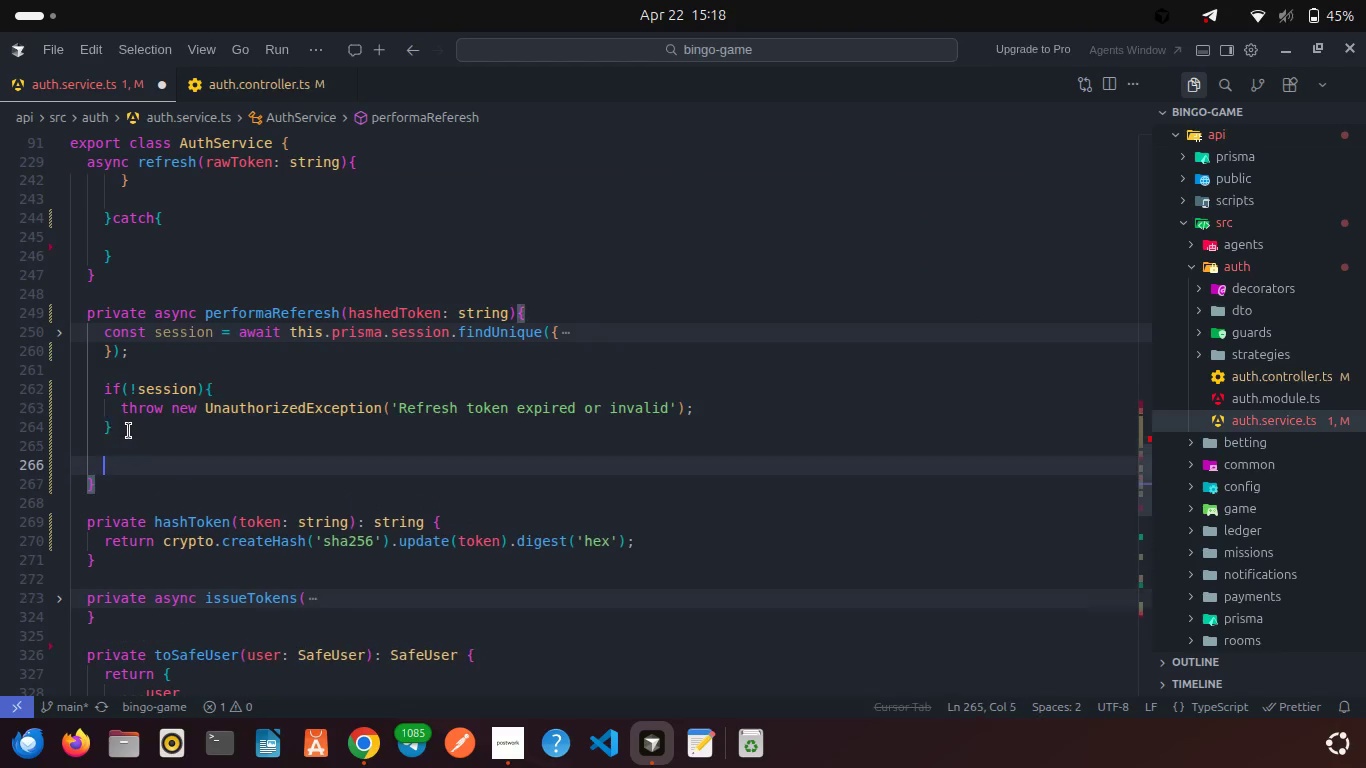 
key(Enter)
 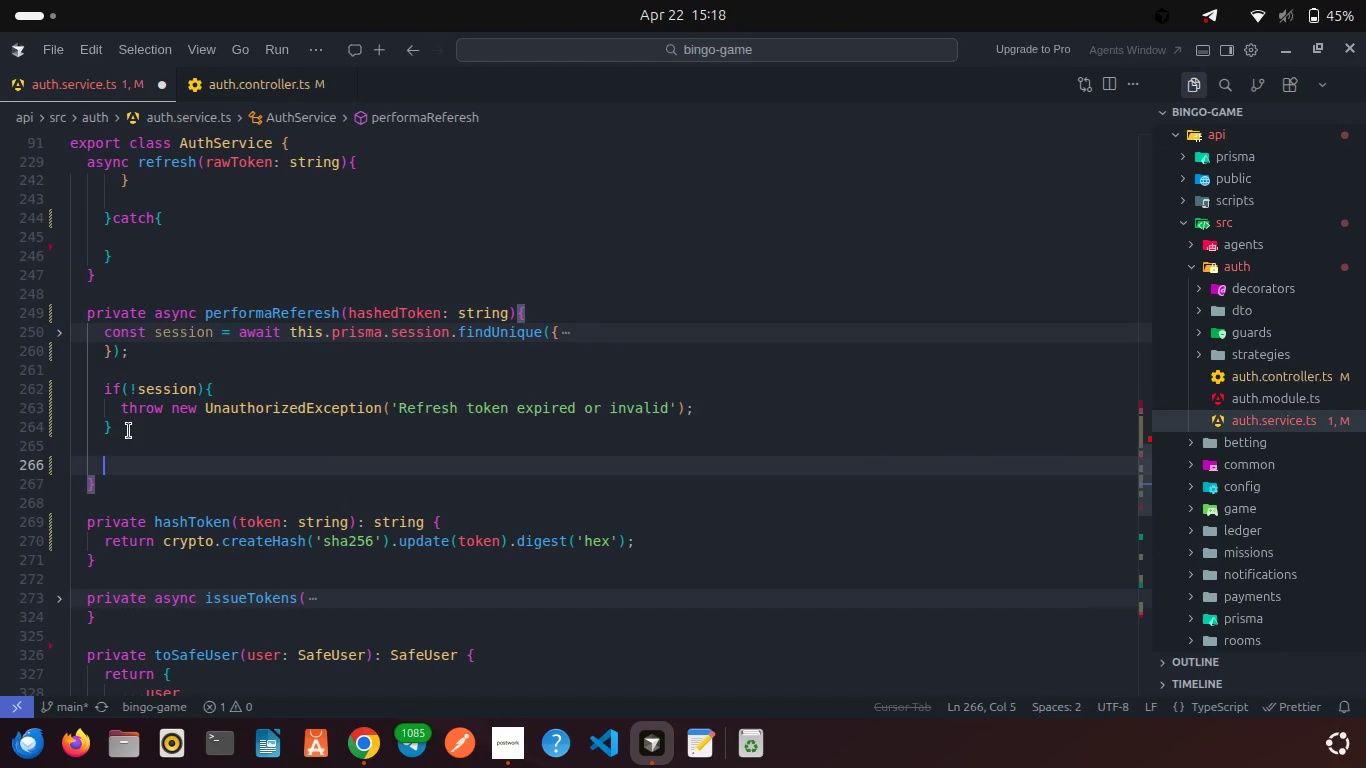 
type(if(sess)
 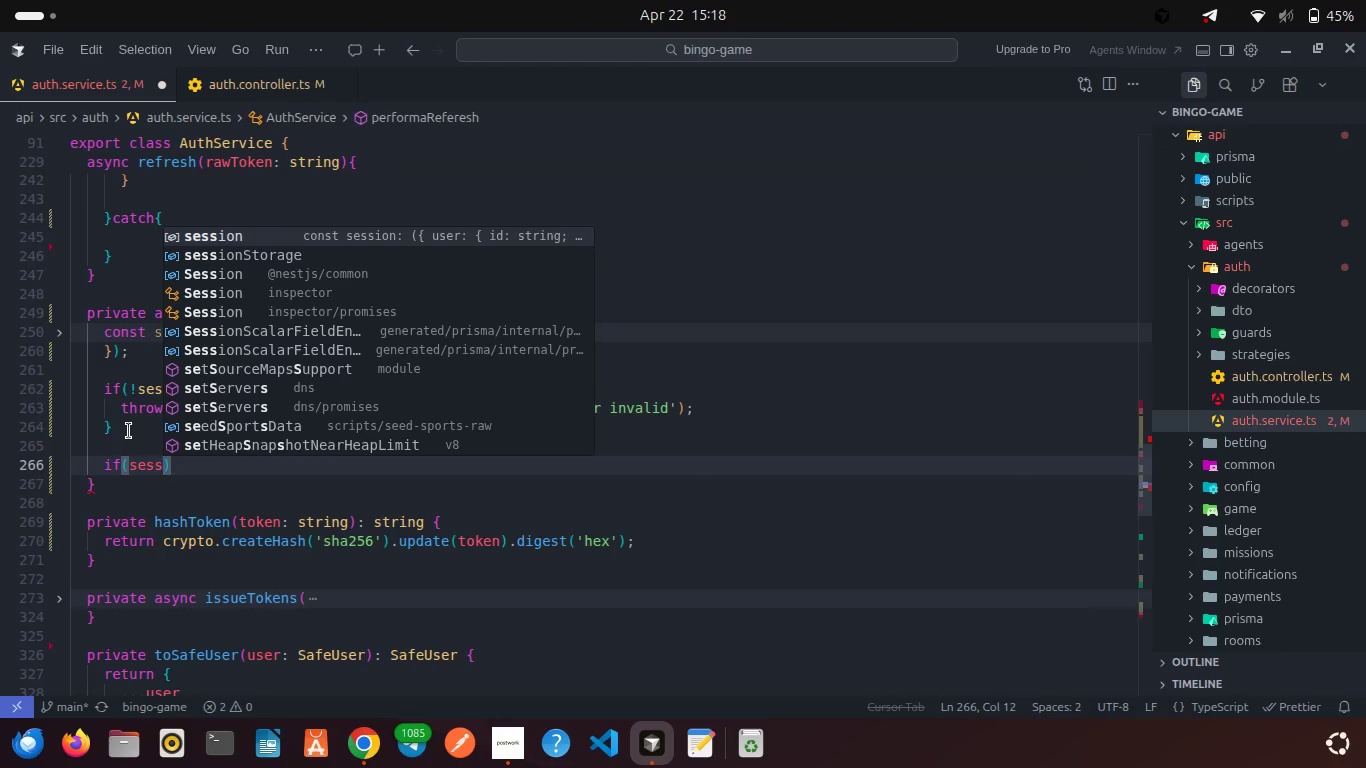 
key(Enter)
 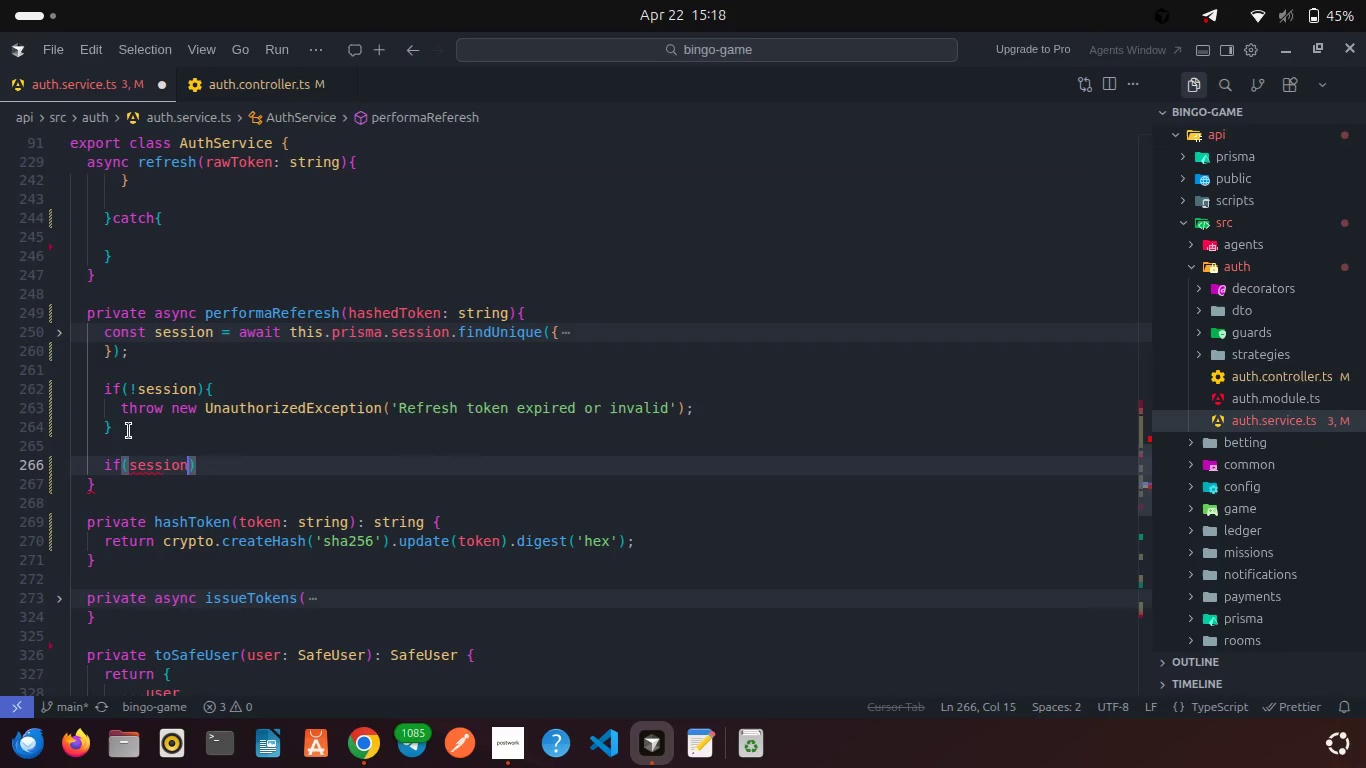 
type(.ex)
 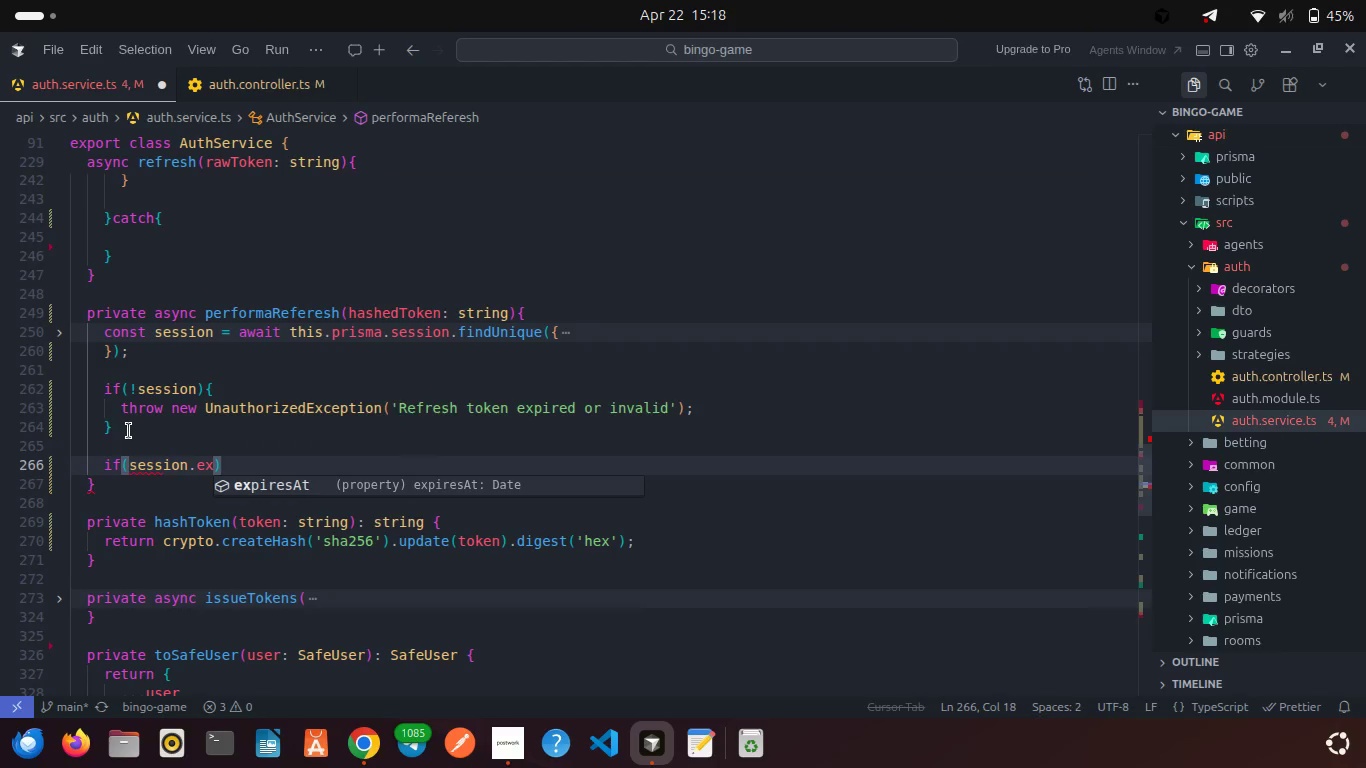 
key(Enter)
 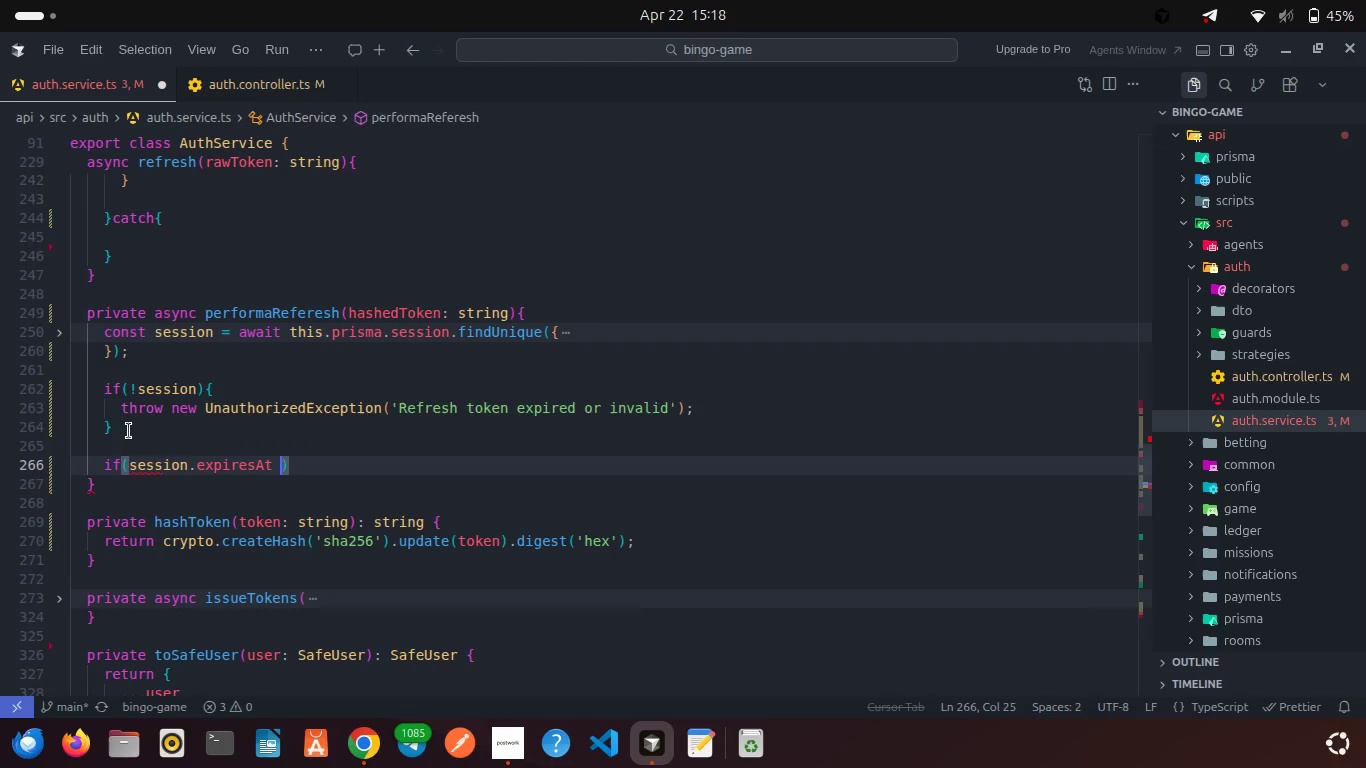 
type( < Date)
 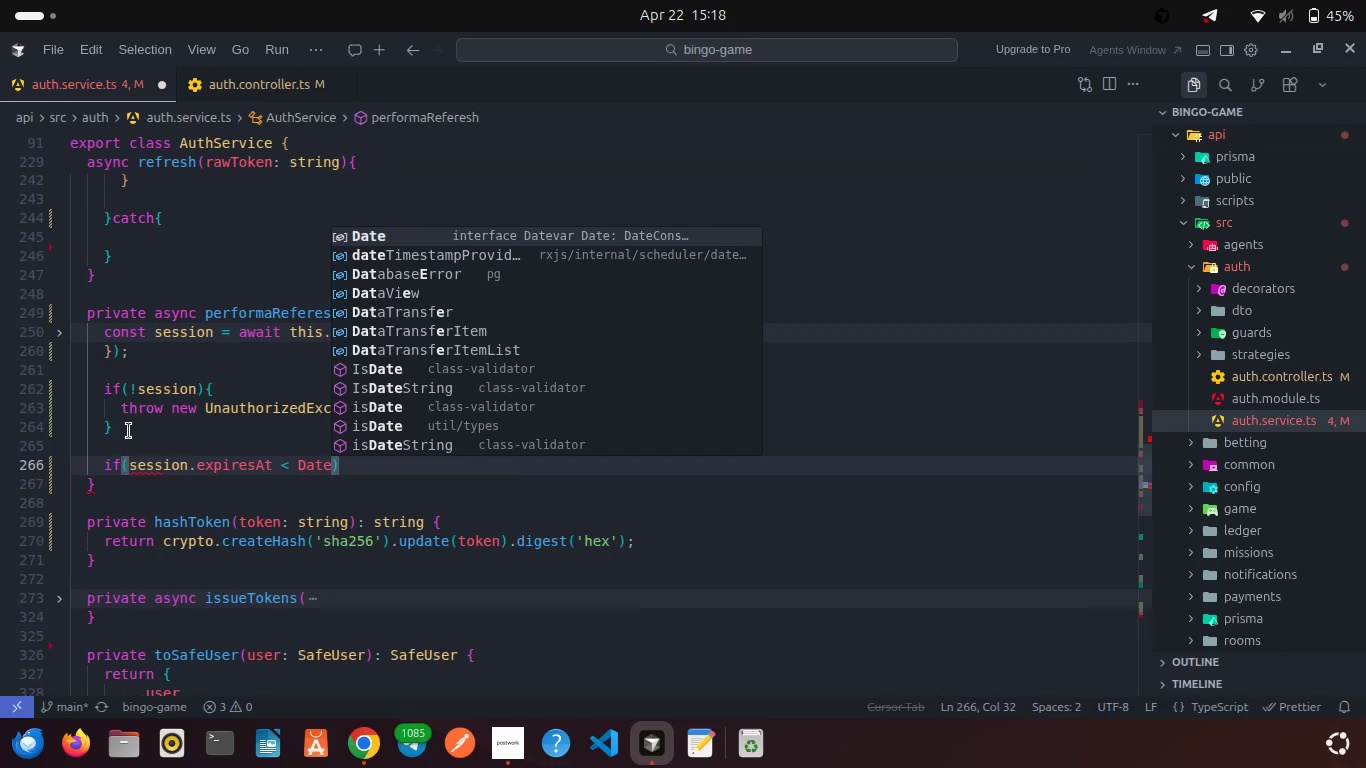 
key(Enter)
 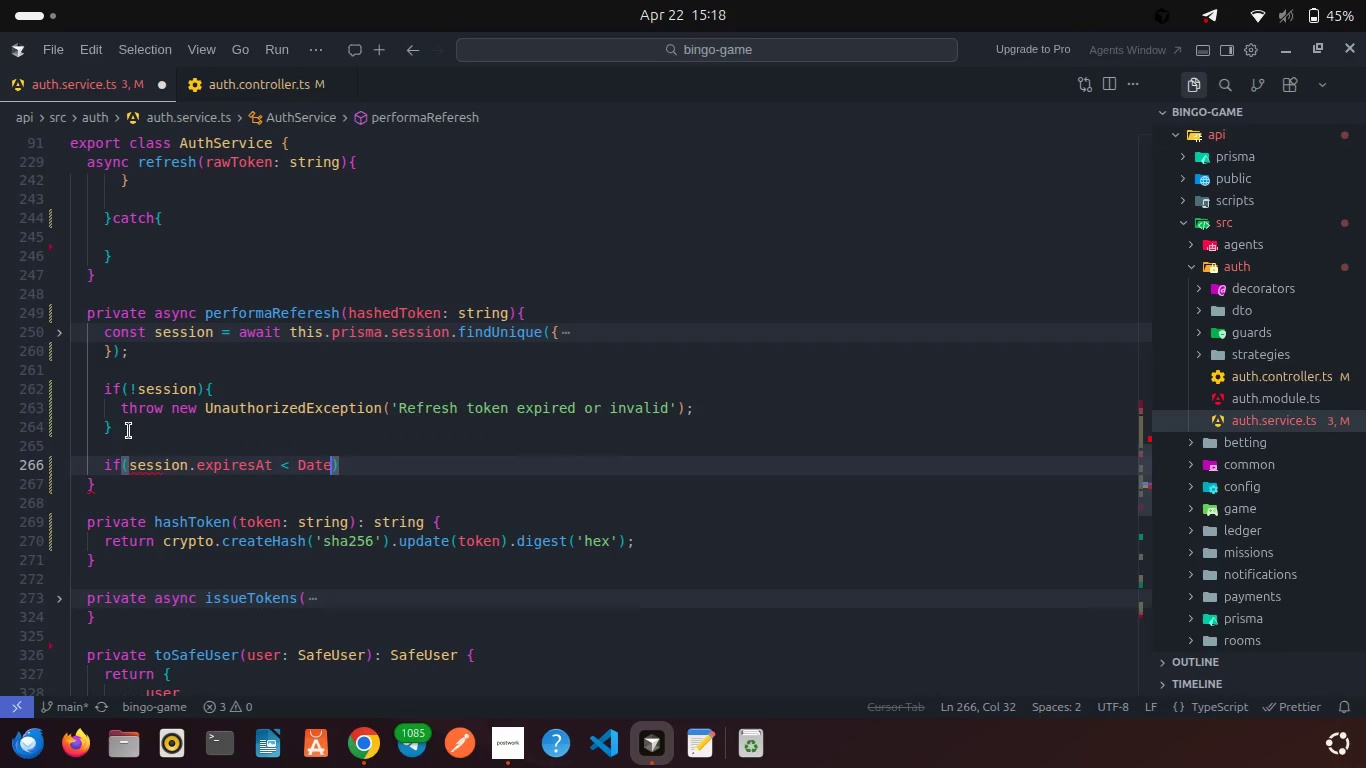 
type((){)
 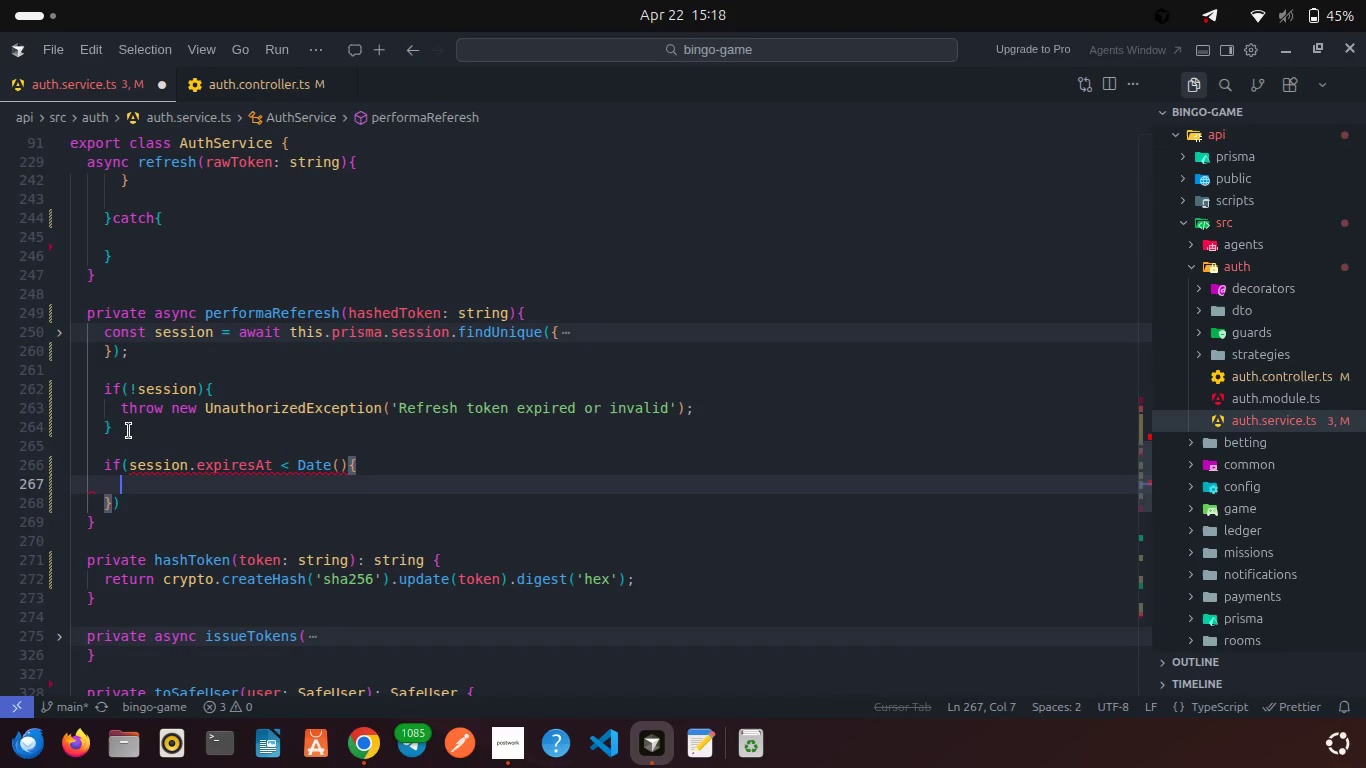 
 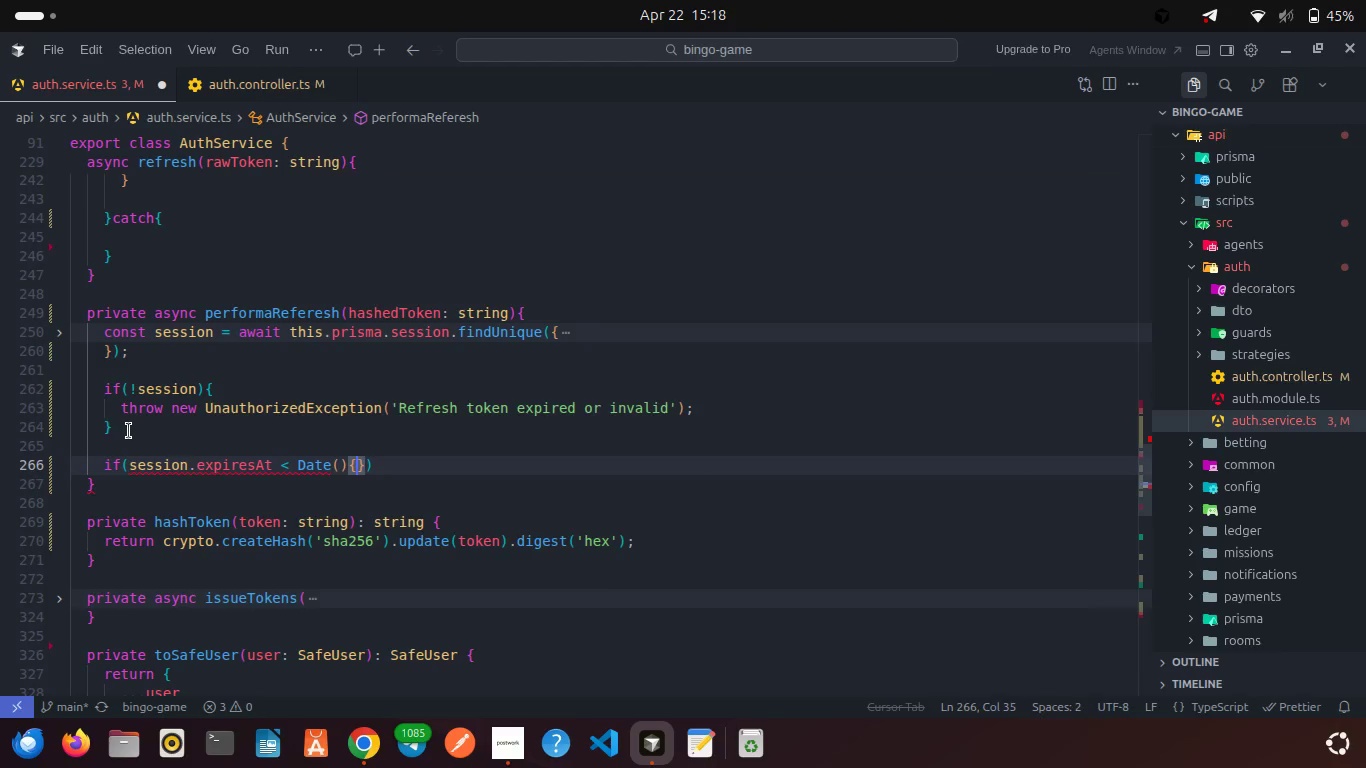 
key(Enter)
 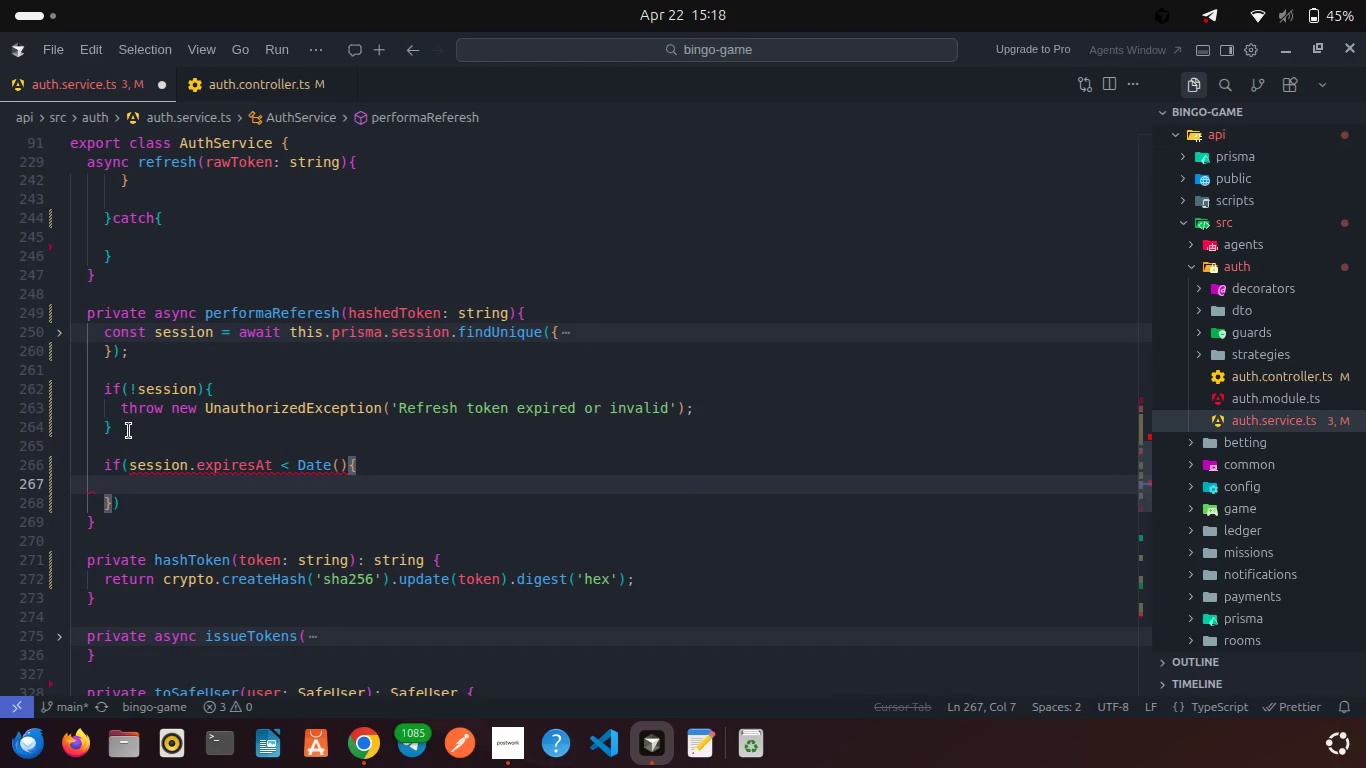 
key(Control+Z)
 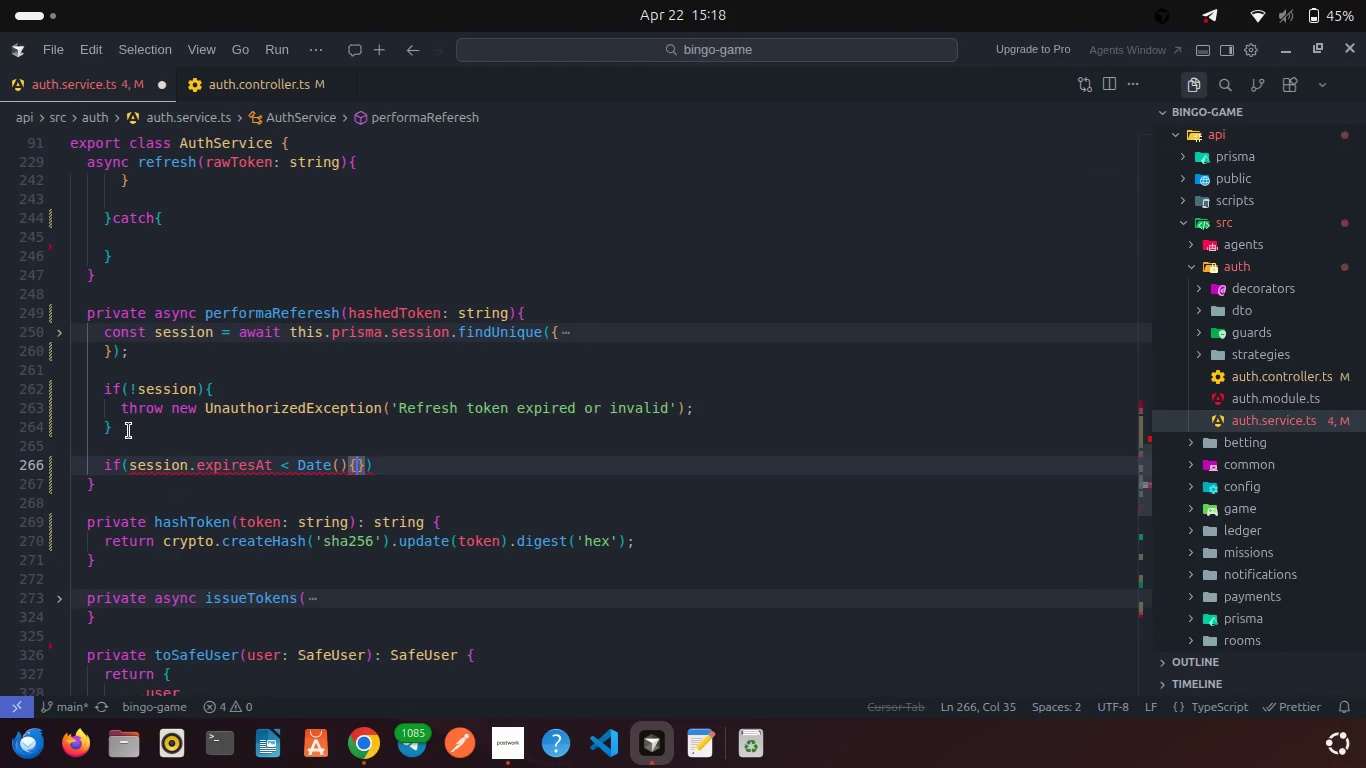 
key(Control+Z)
 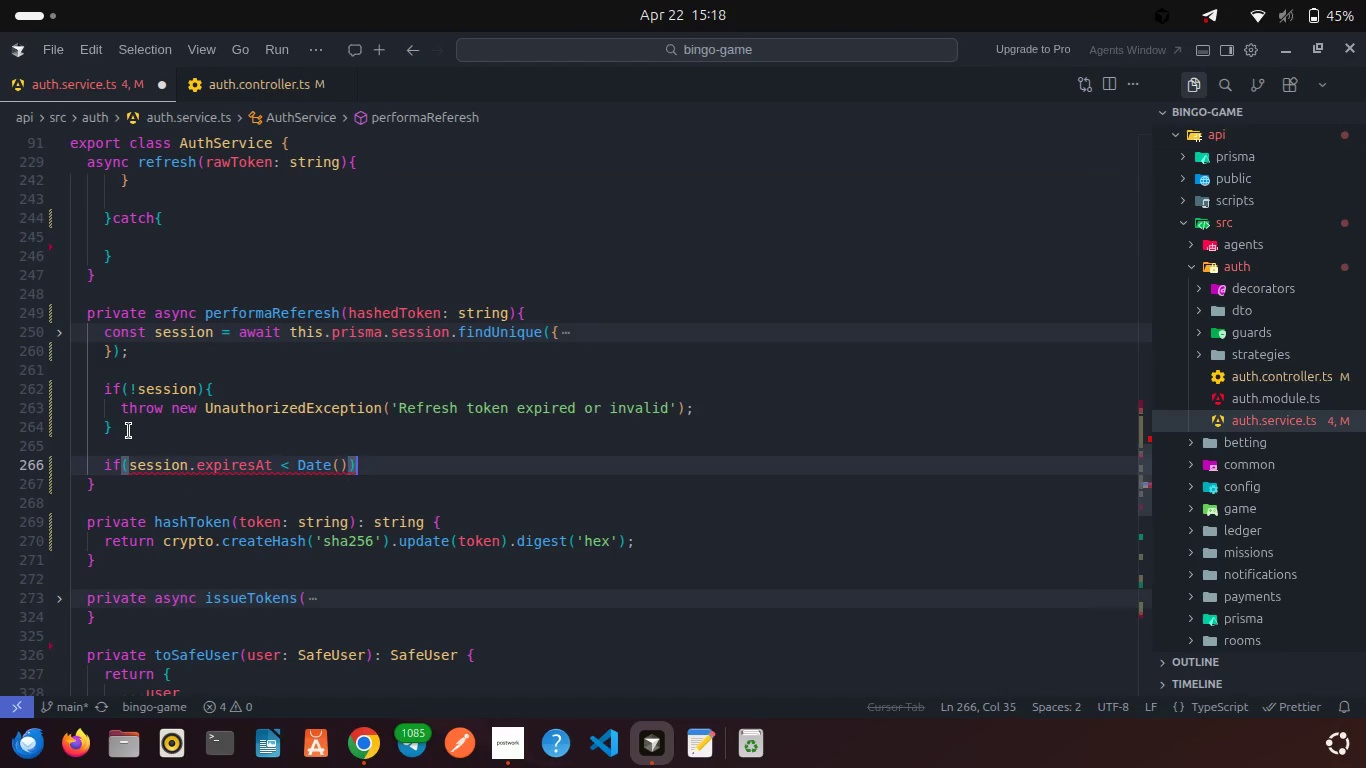 
key(ArrowRight)
 